 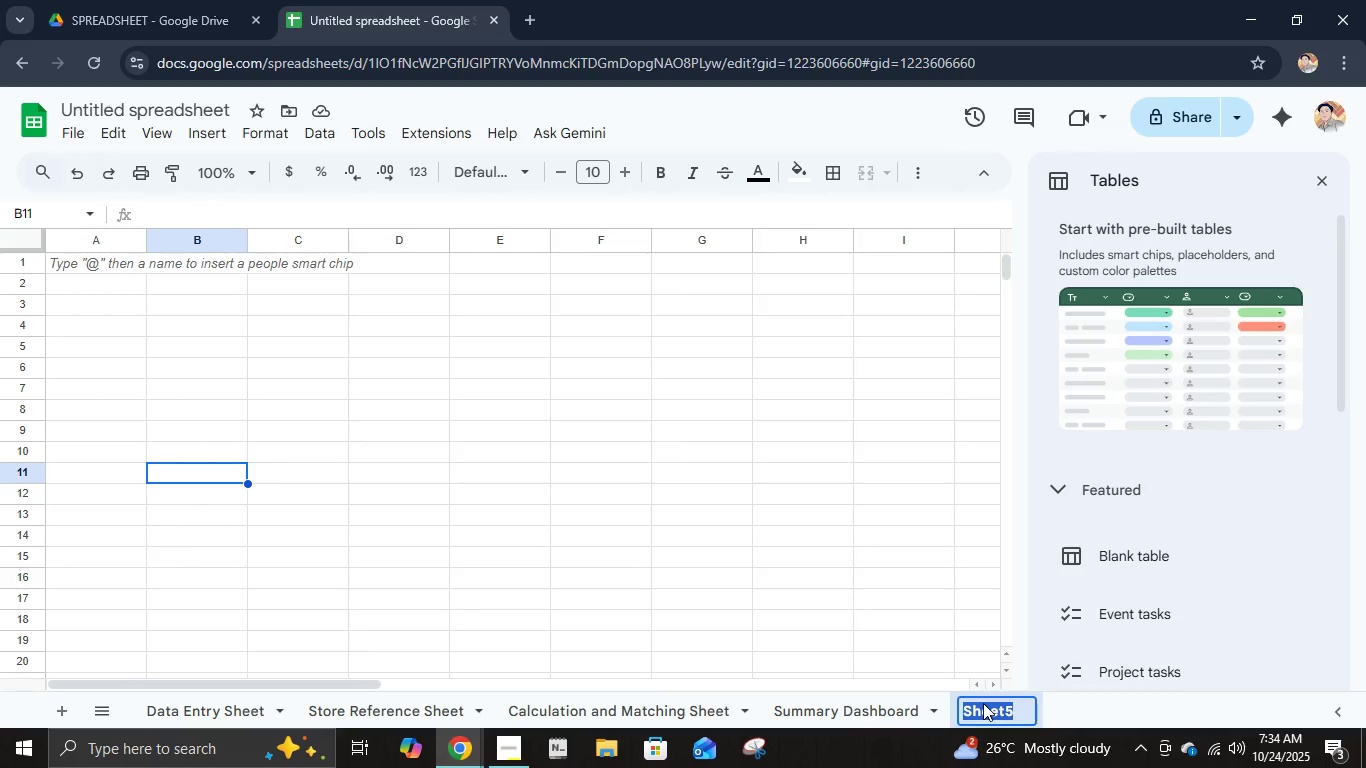 
type(Documentation Sheet)
 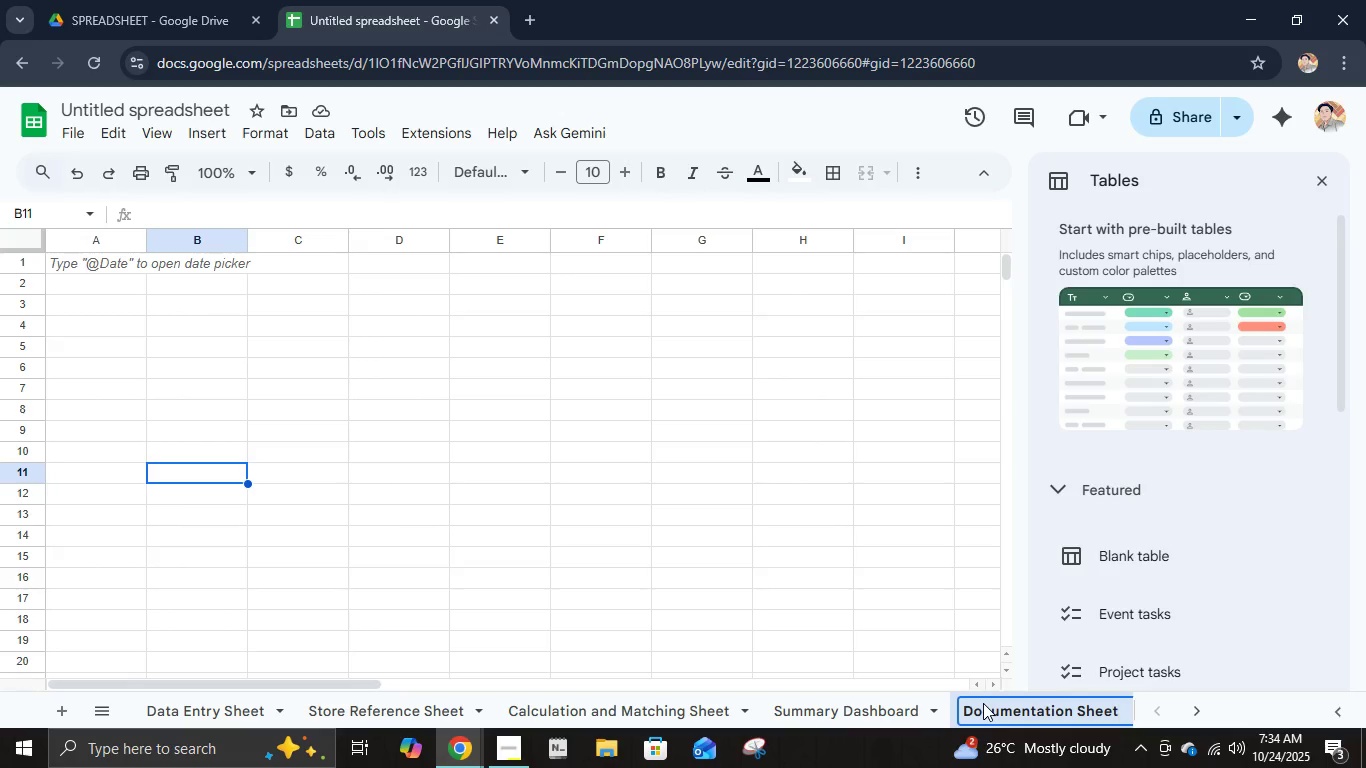 
key(Enter)
 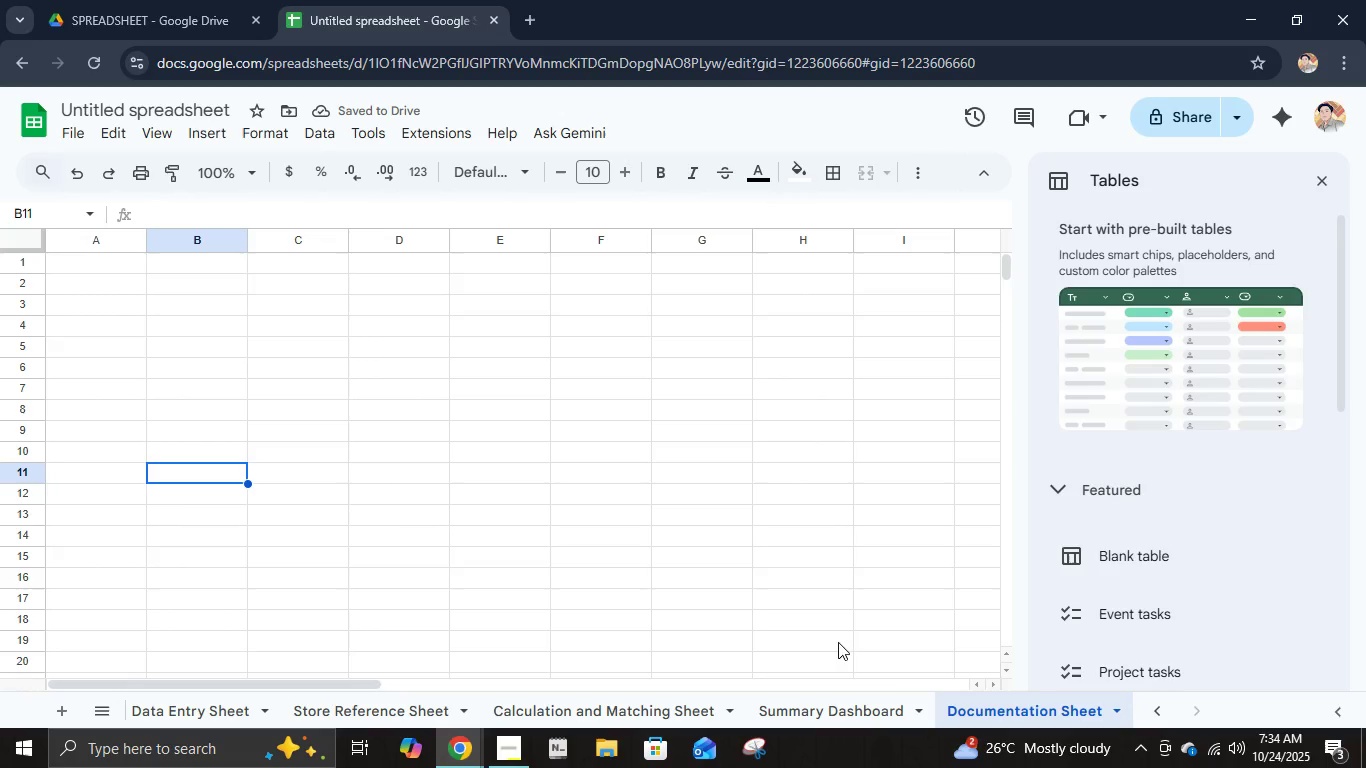 
wait(5.44)
 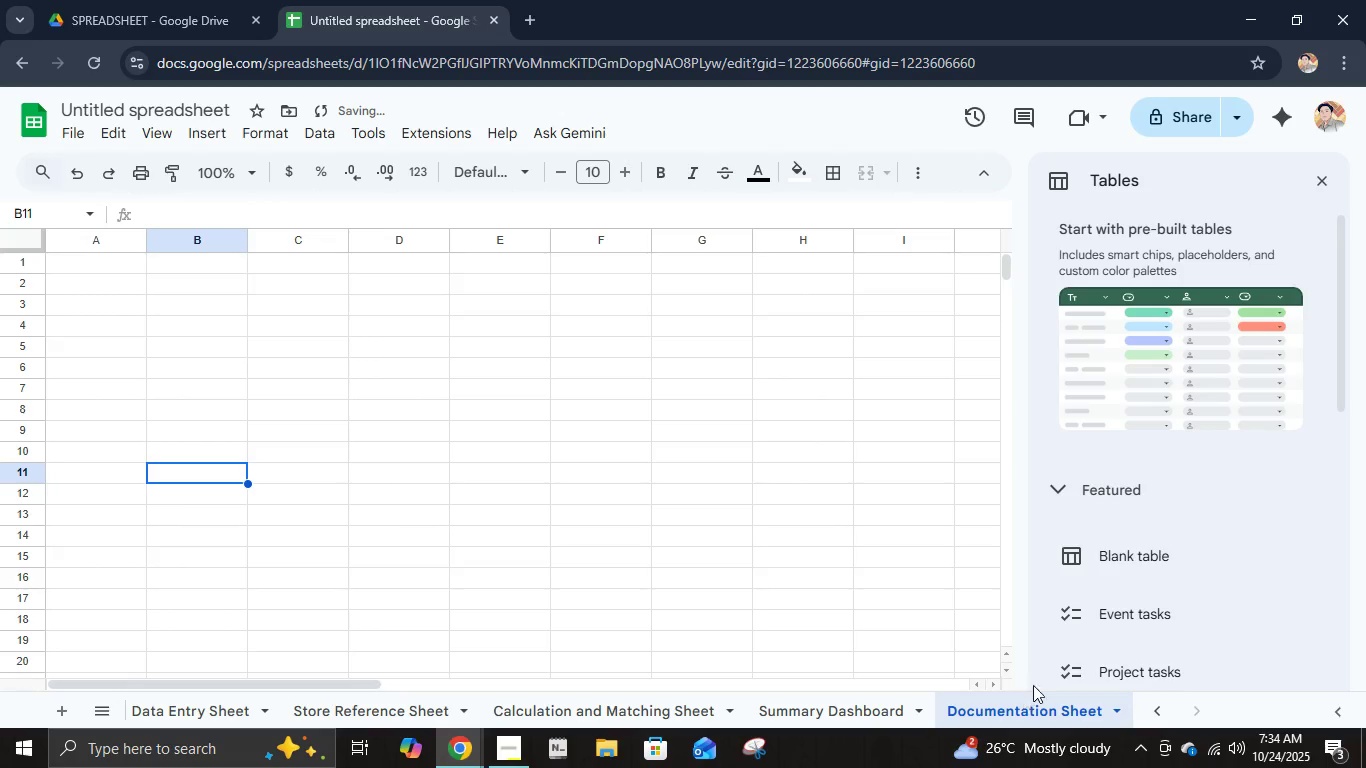 
left_click([1328, 179])
 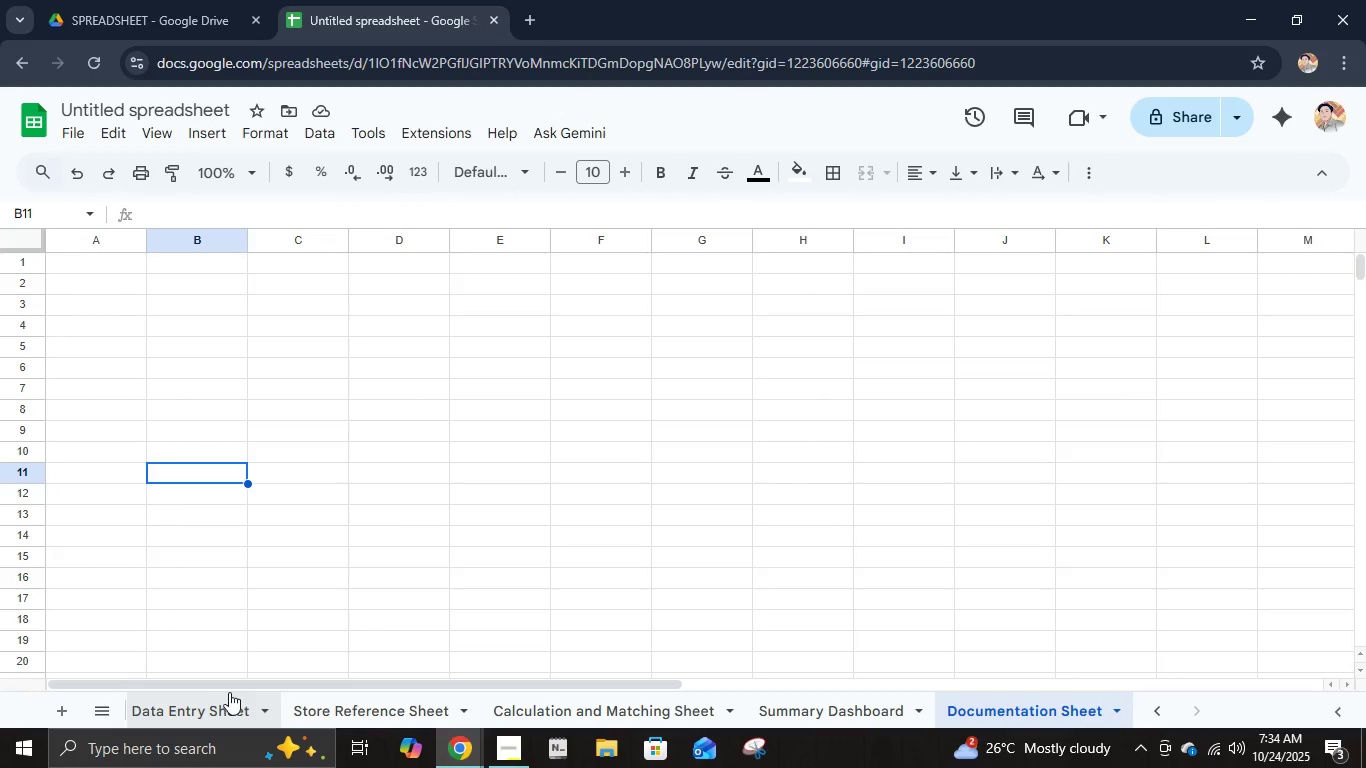 
left_click([213, 697])
 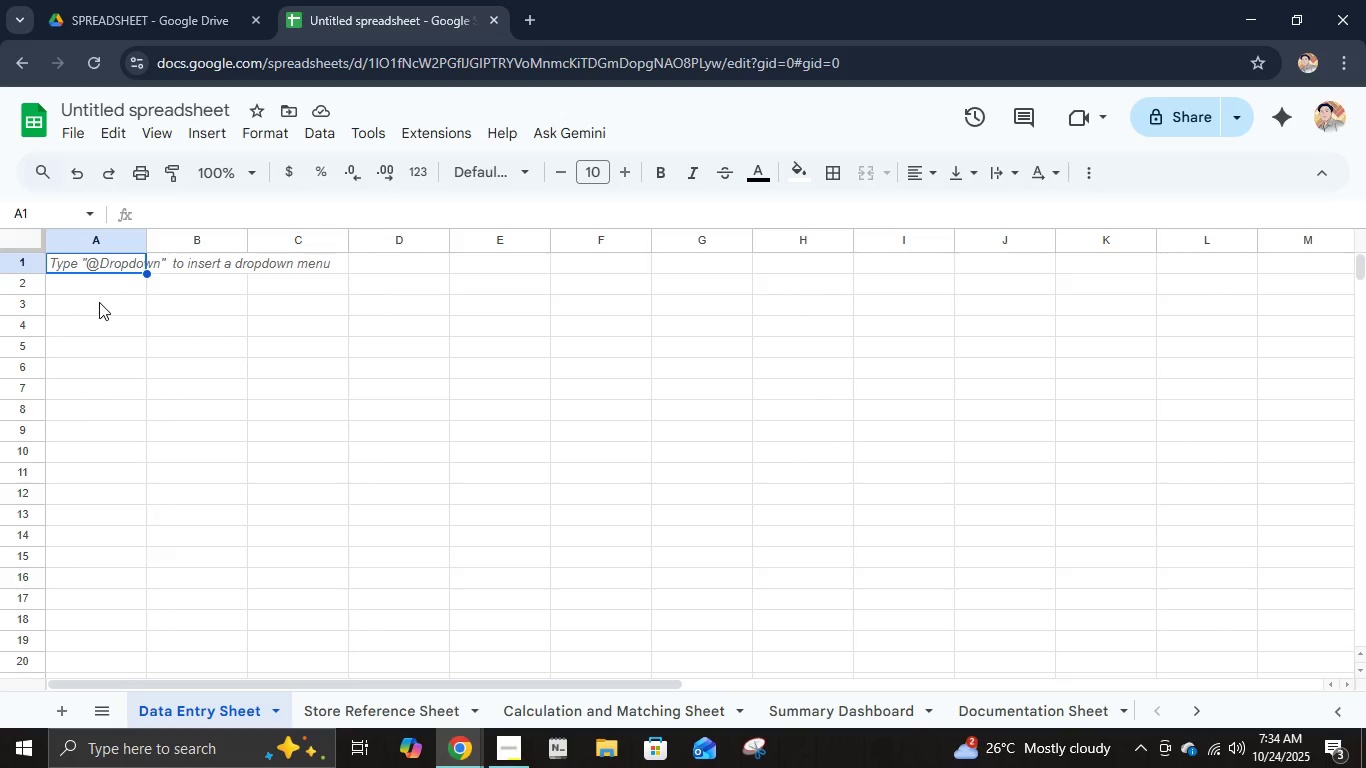 
wait(9.38)
 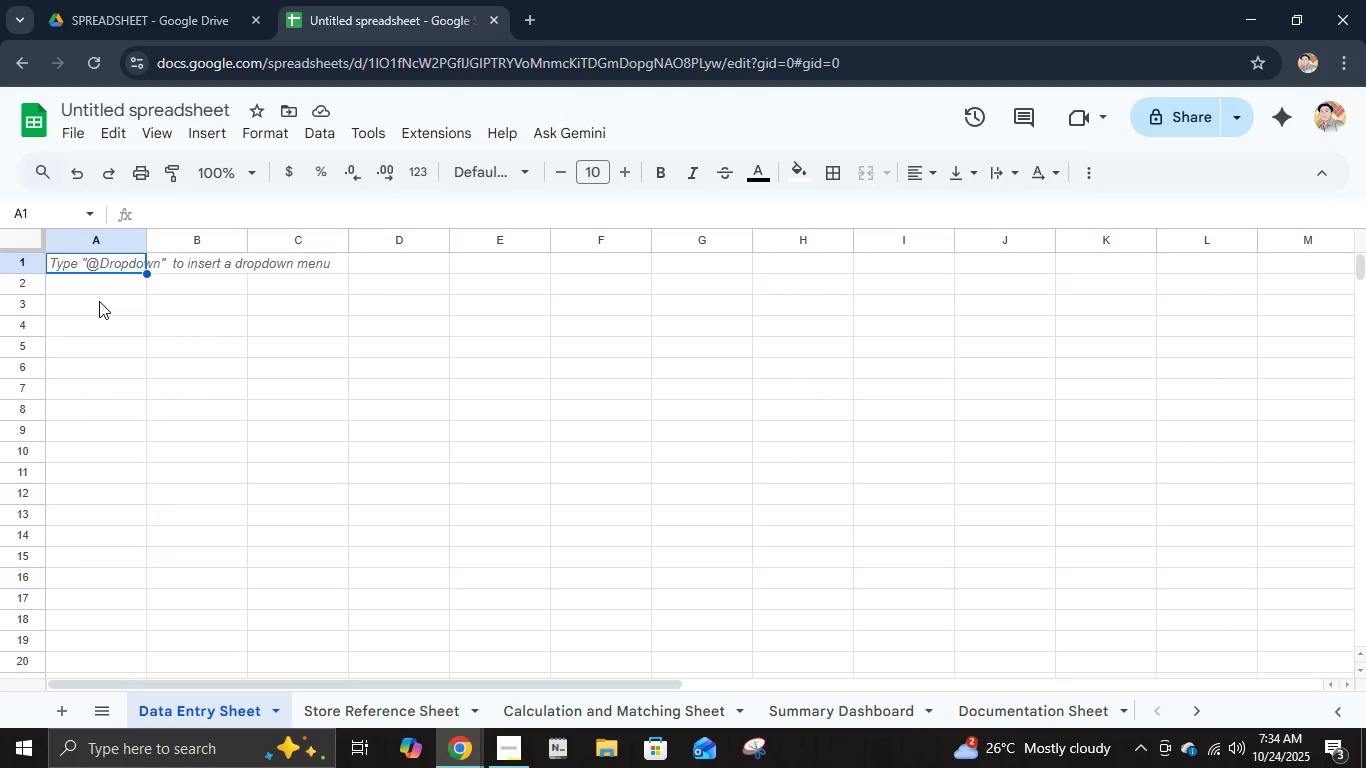 
type(Employee Id)
key(Backspace)
type(D)
key(Tab)
type(Clock )
key(Backspace)
key(Backspace)
key(Backspace)
key(Backspace)
key(Backspace)
type(Name)
key(Tab)
type(Store Location)
key(Tab)
type(Department)
key(Tab)
 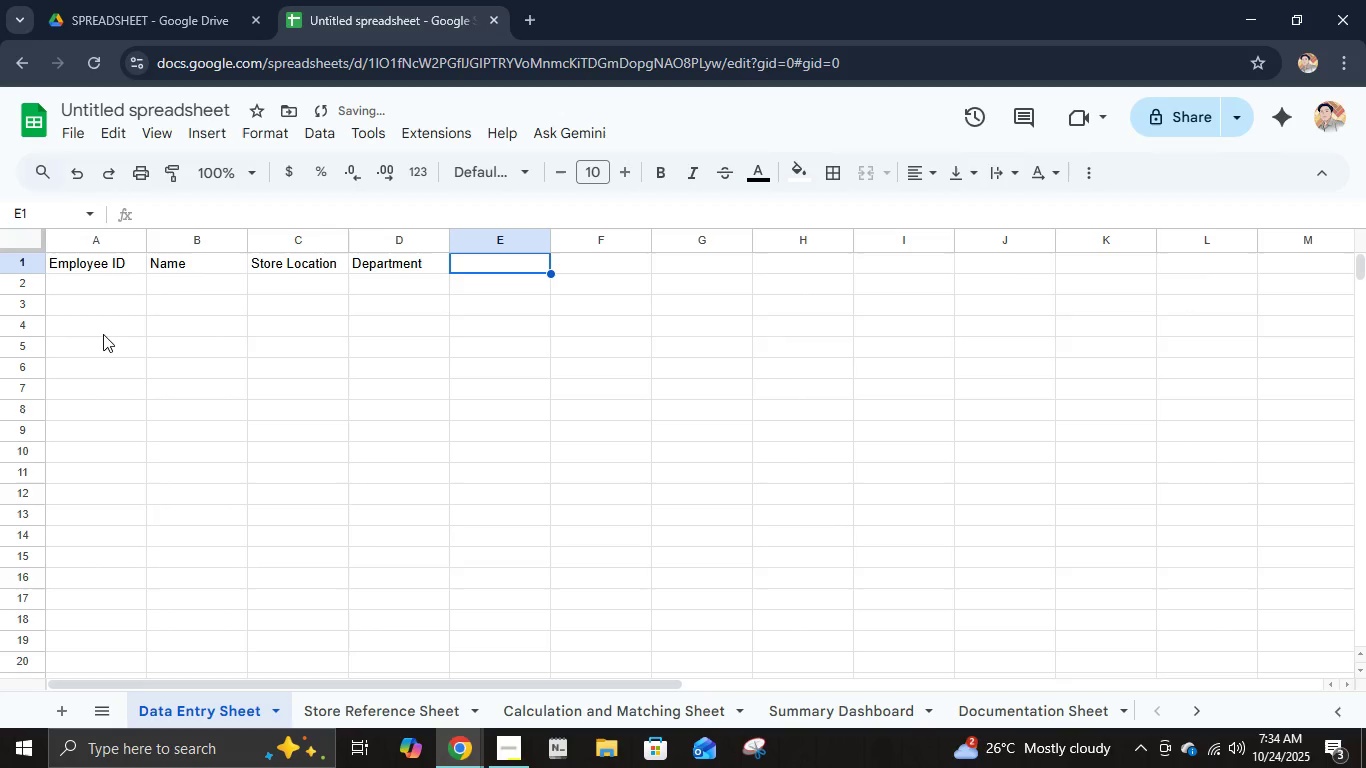 
wait(6.91)
 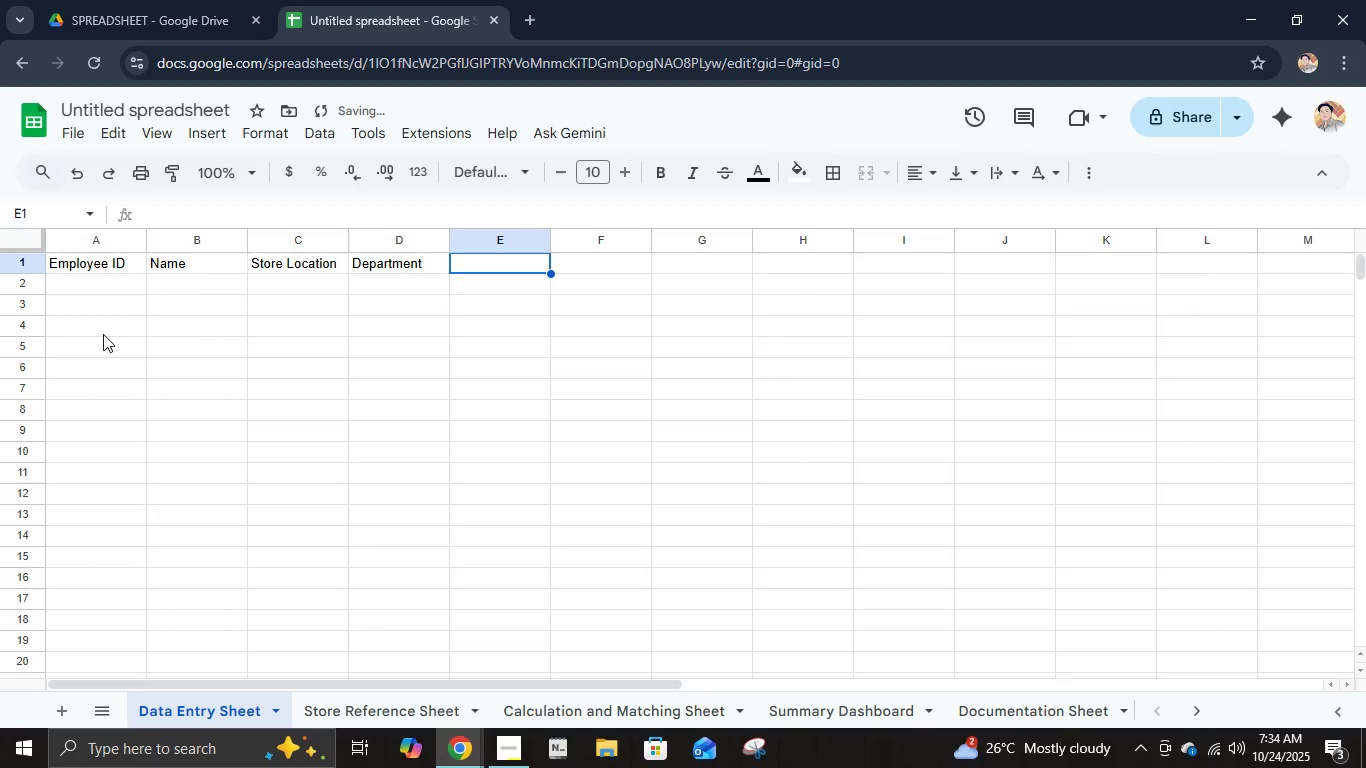 
type(Date)
key(Tab)
 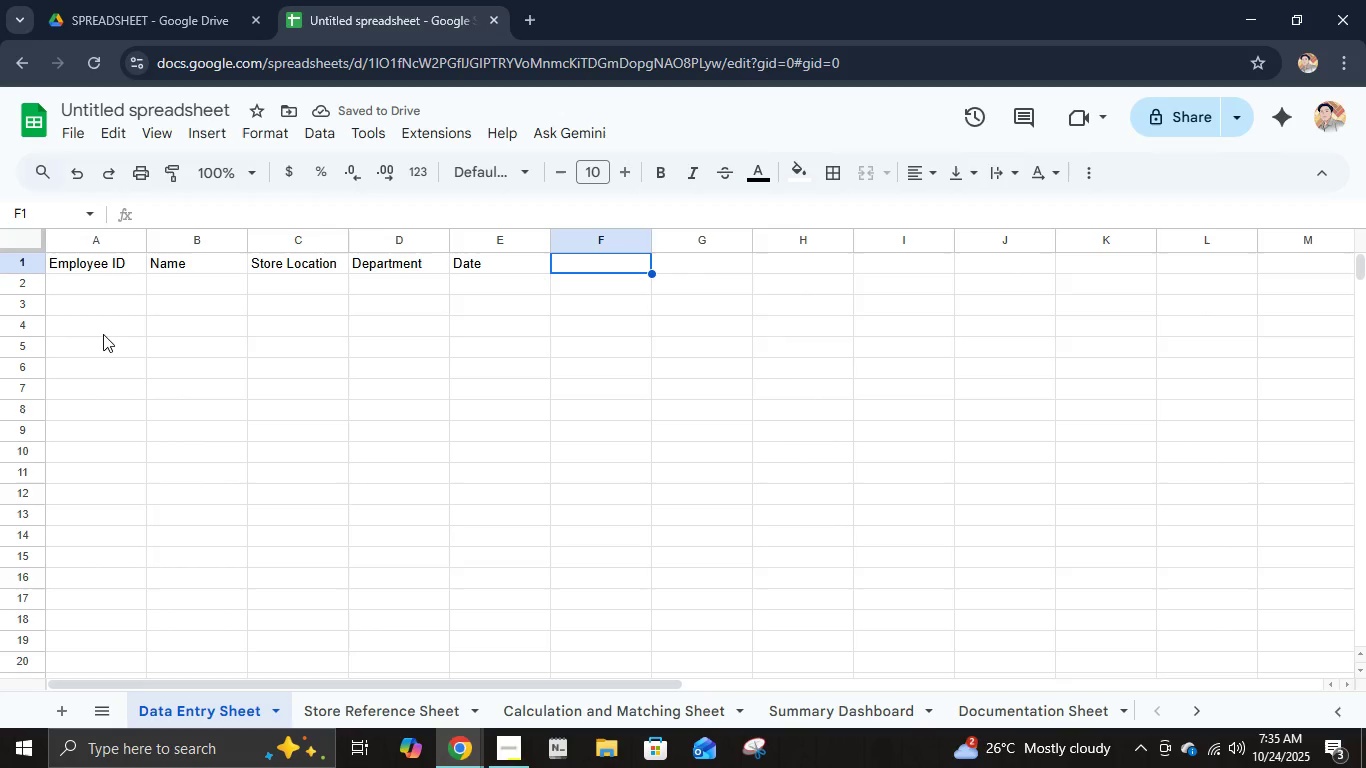 
wait(5.49)
 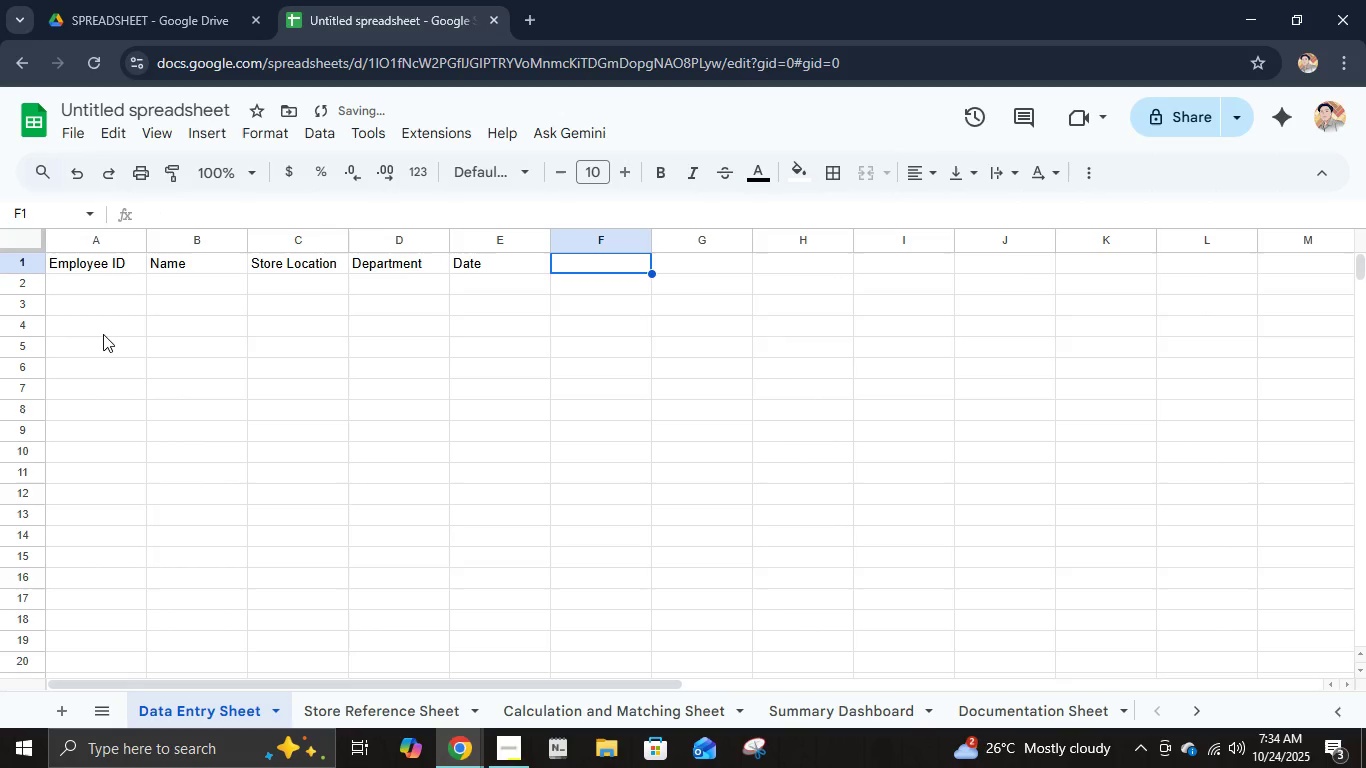 
type(Clock In)
key(Tab)
 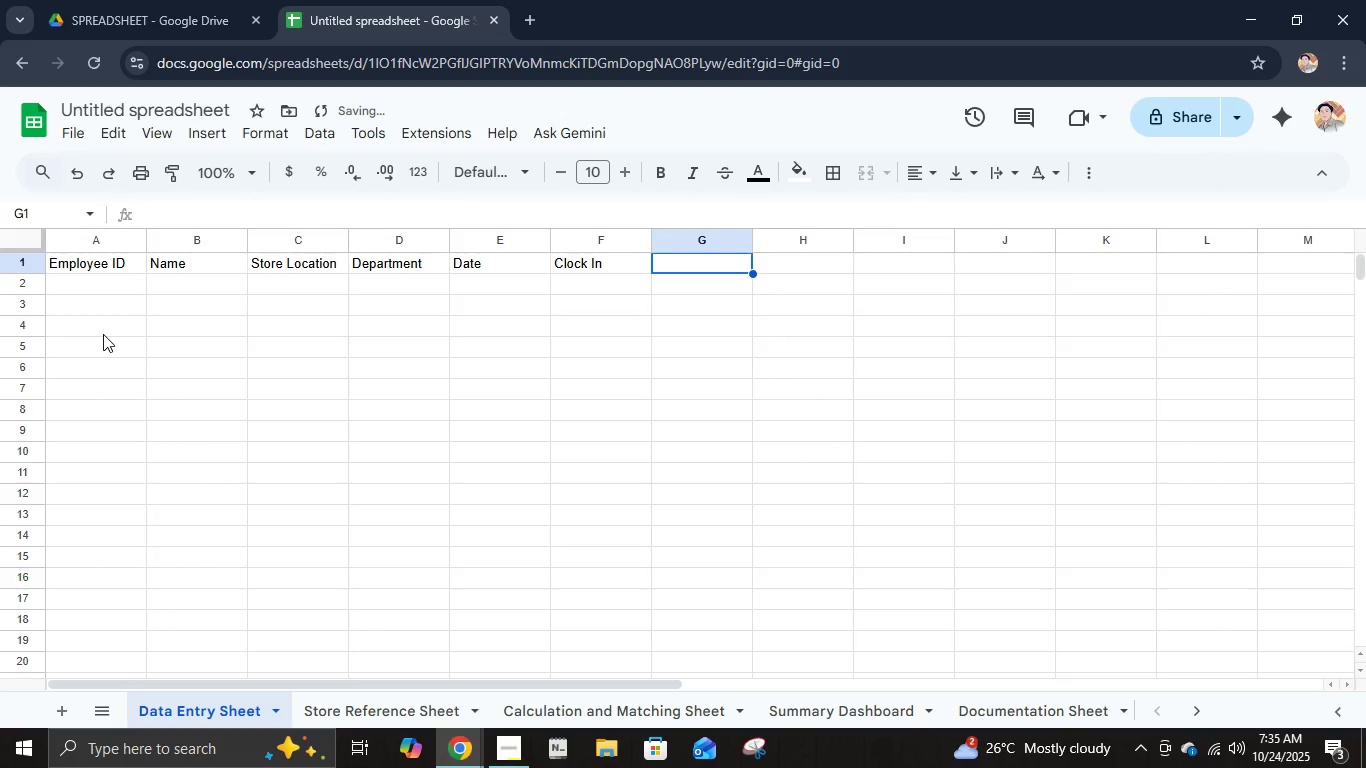 
type(Clock Out)
key(Tab)
 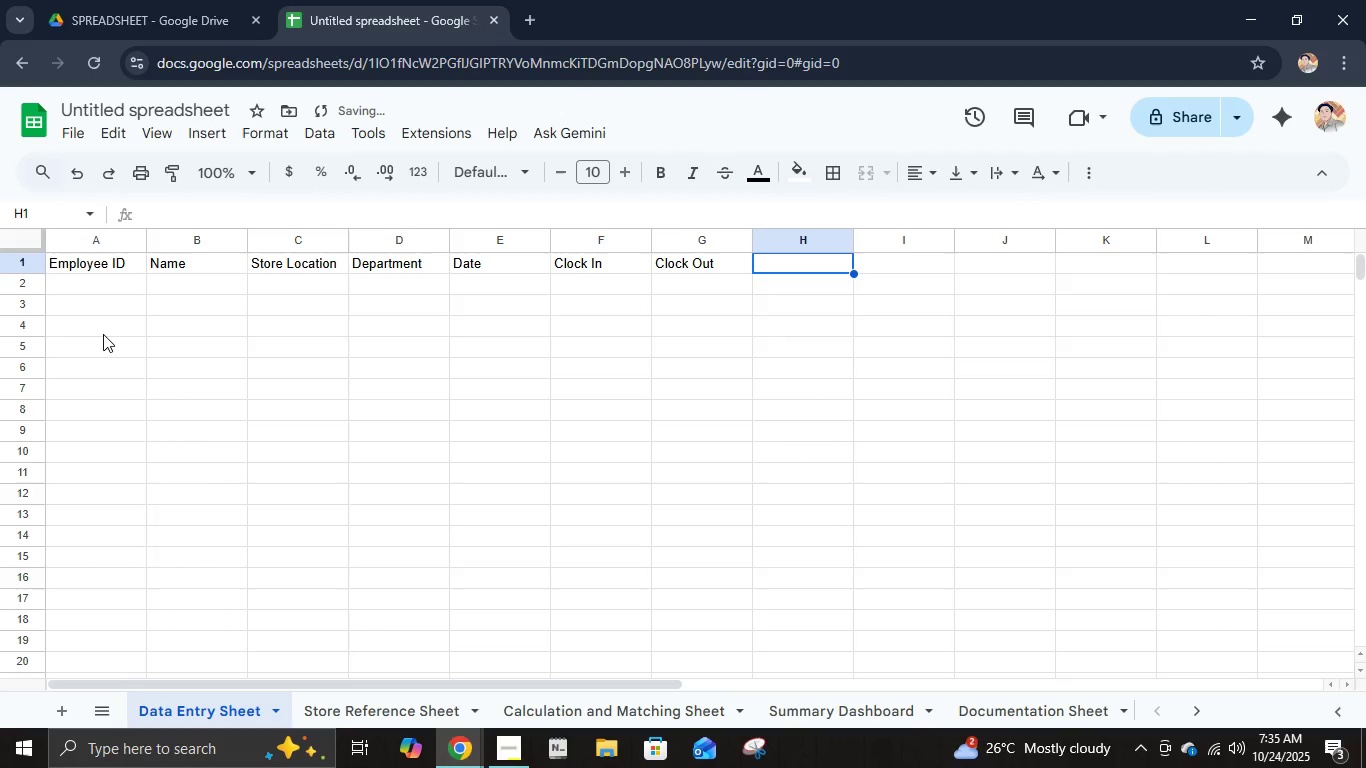 
wait(6.53)
 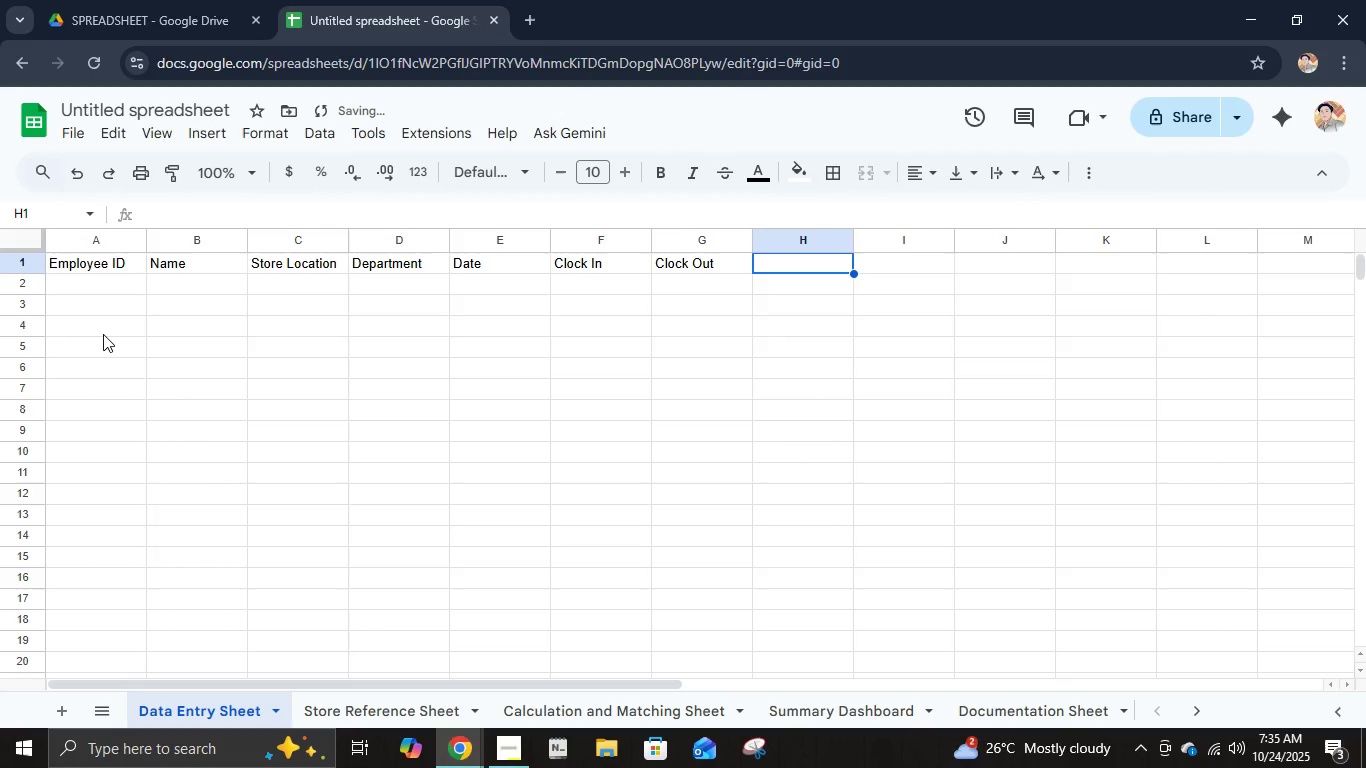 
type(Regular Hourse)
key(Backspace)
key(Tab)
type(`)
key(Backspace)
type(Overtime Hours)
key(Tab)
 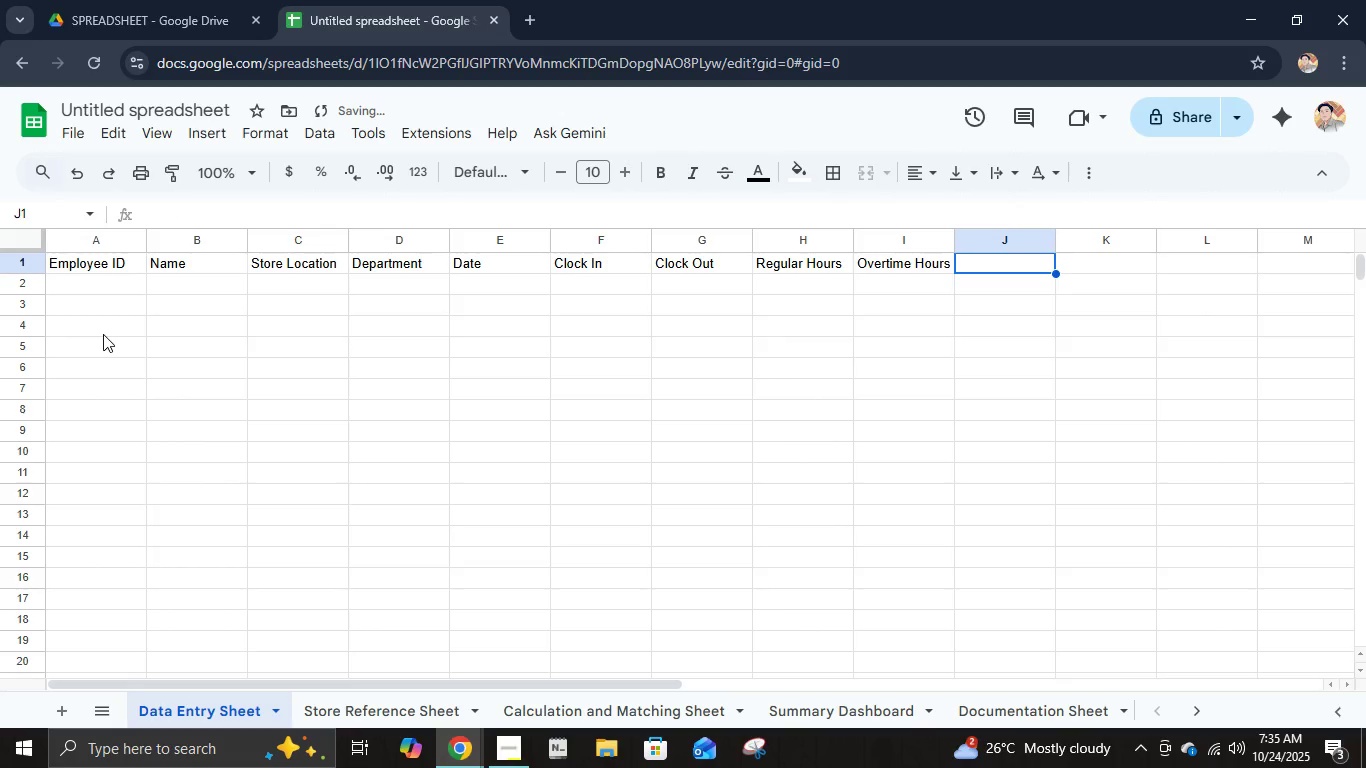 
wait(7.36)
 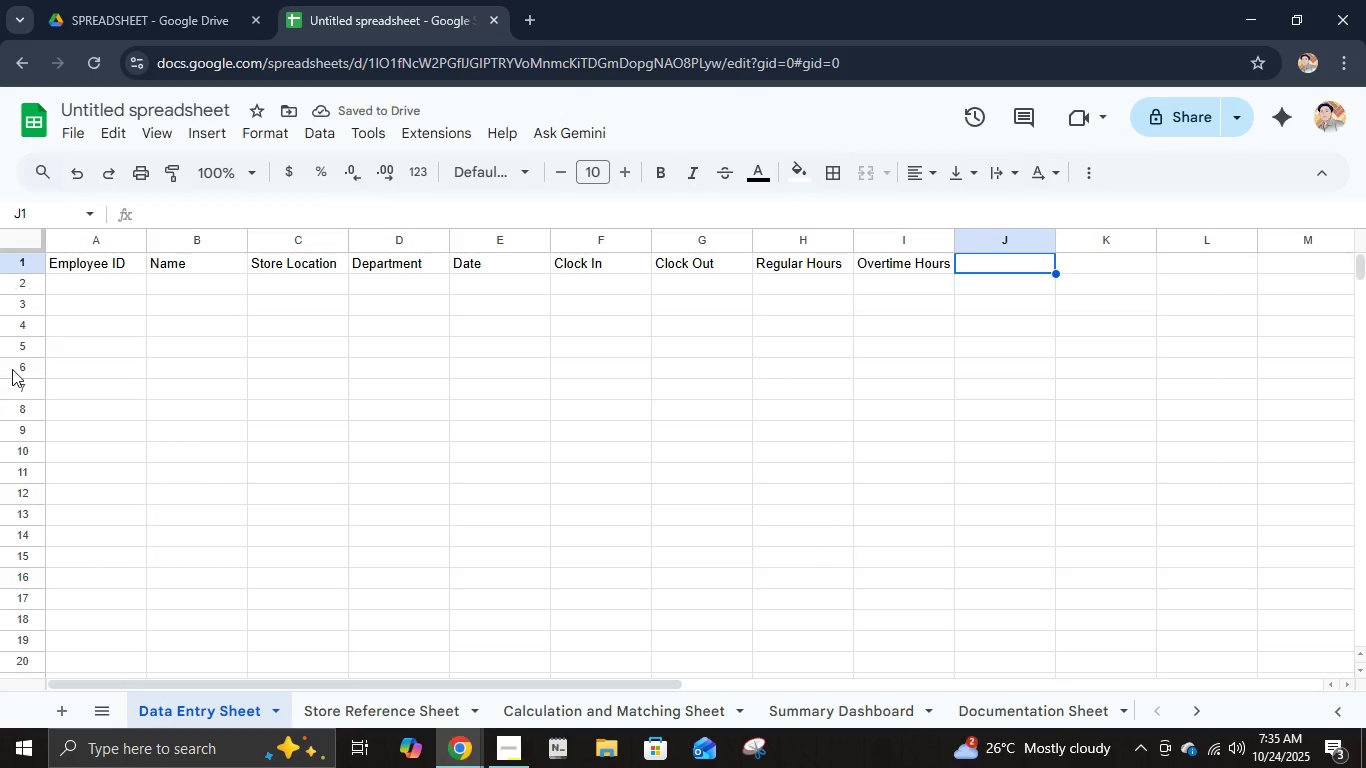 
type(Absences)
key(Tab)
 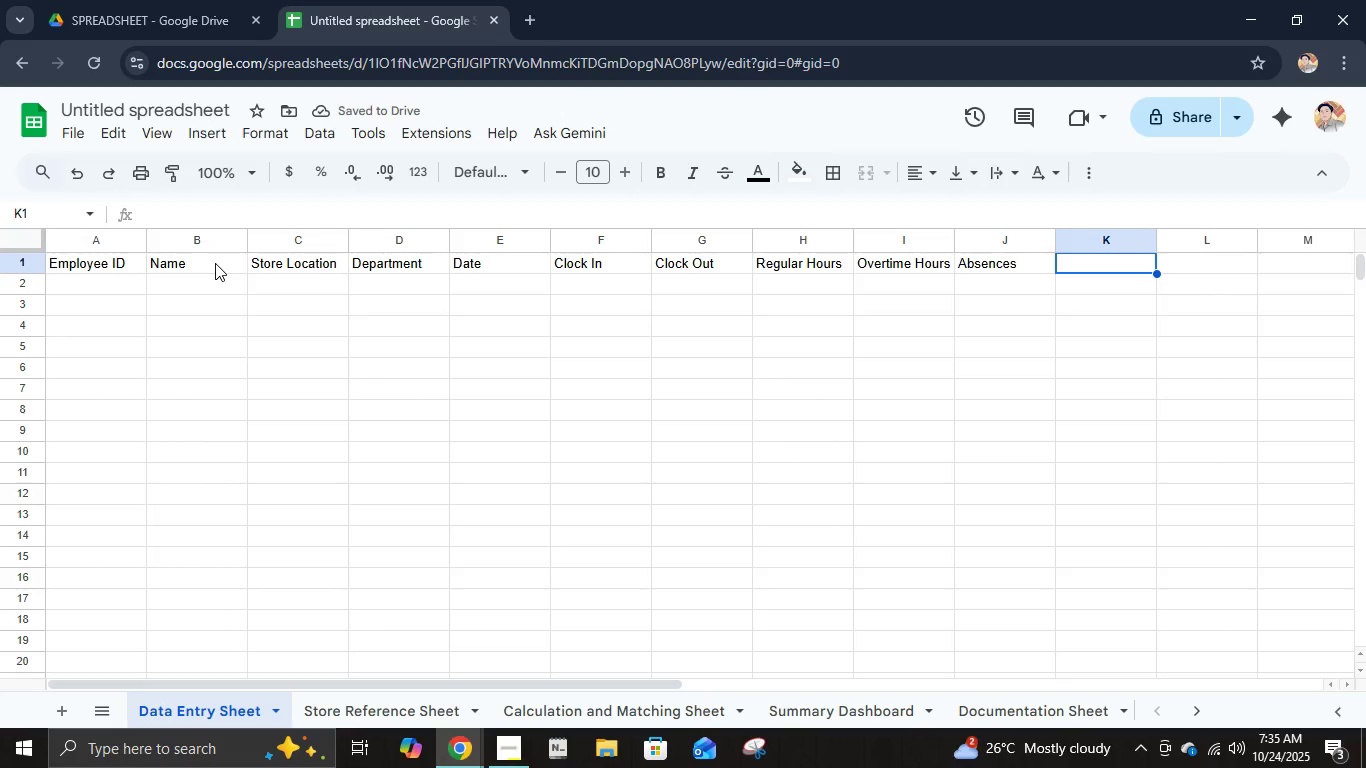 
wait(5.22)
 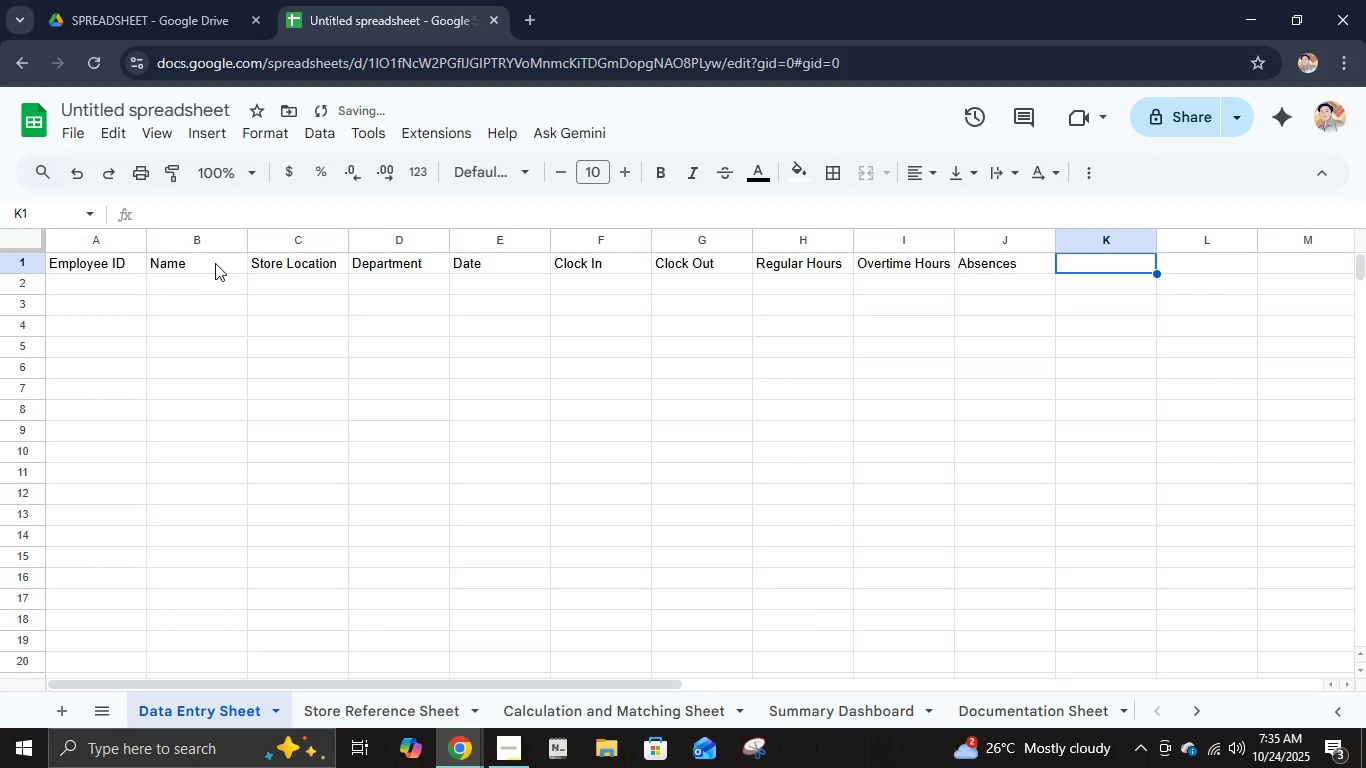 
type(Gross Pay)
key(Tab)
 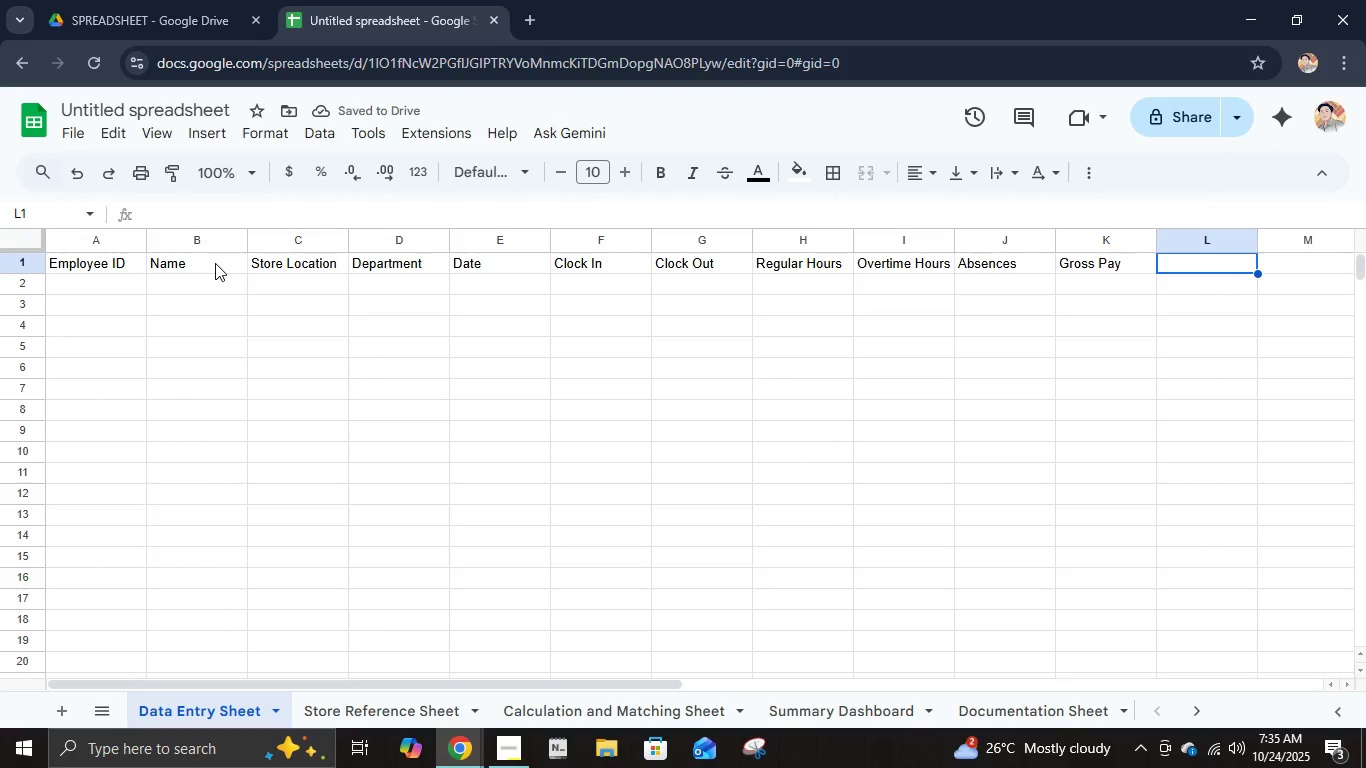 
wait(9.21)
 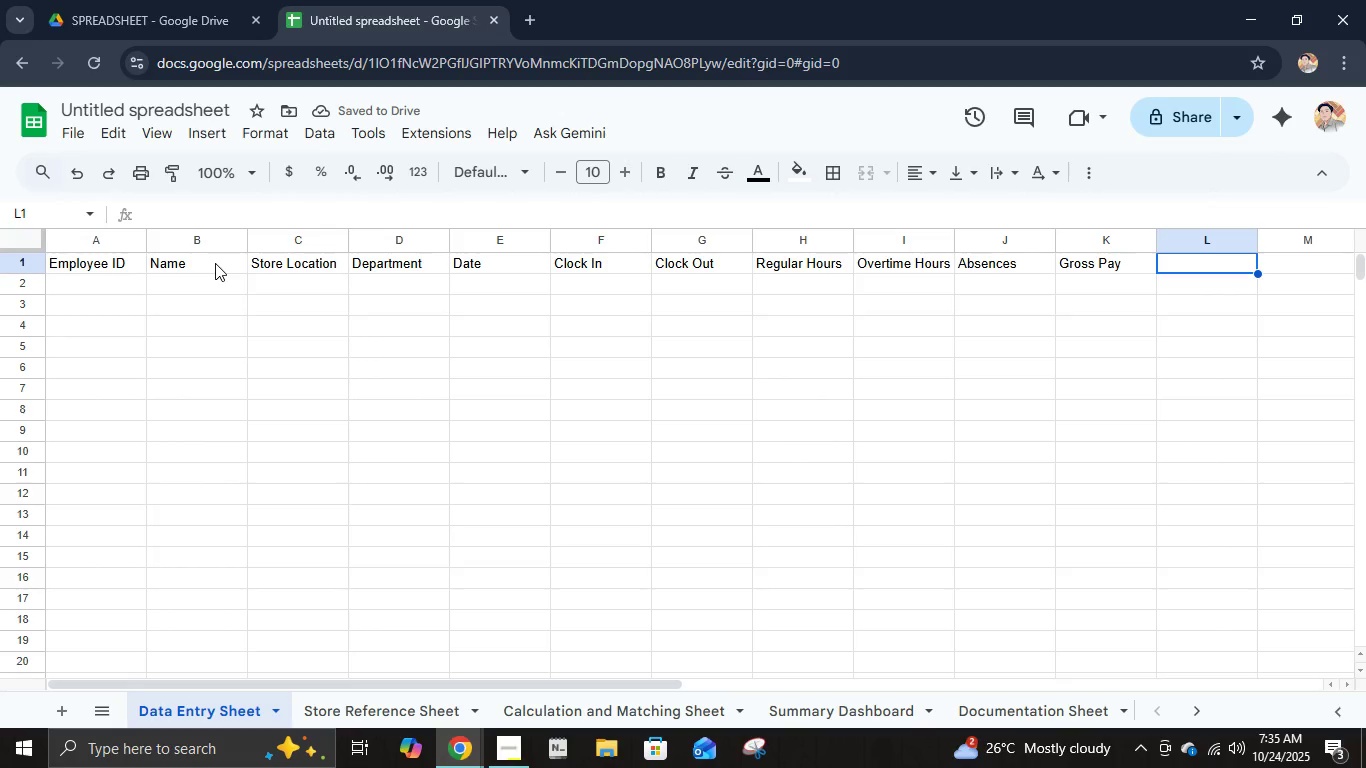 
type(Deductions)
key(Tab)
type(Bonuses)
 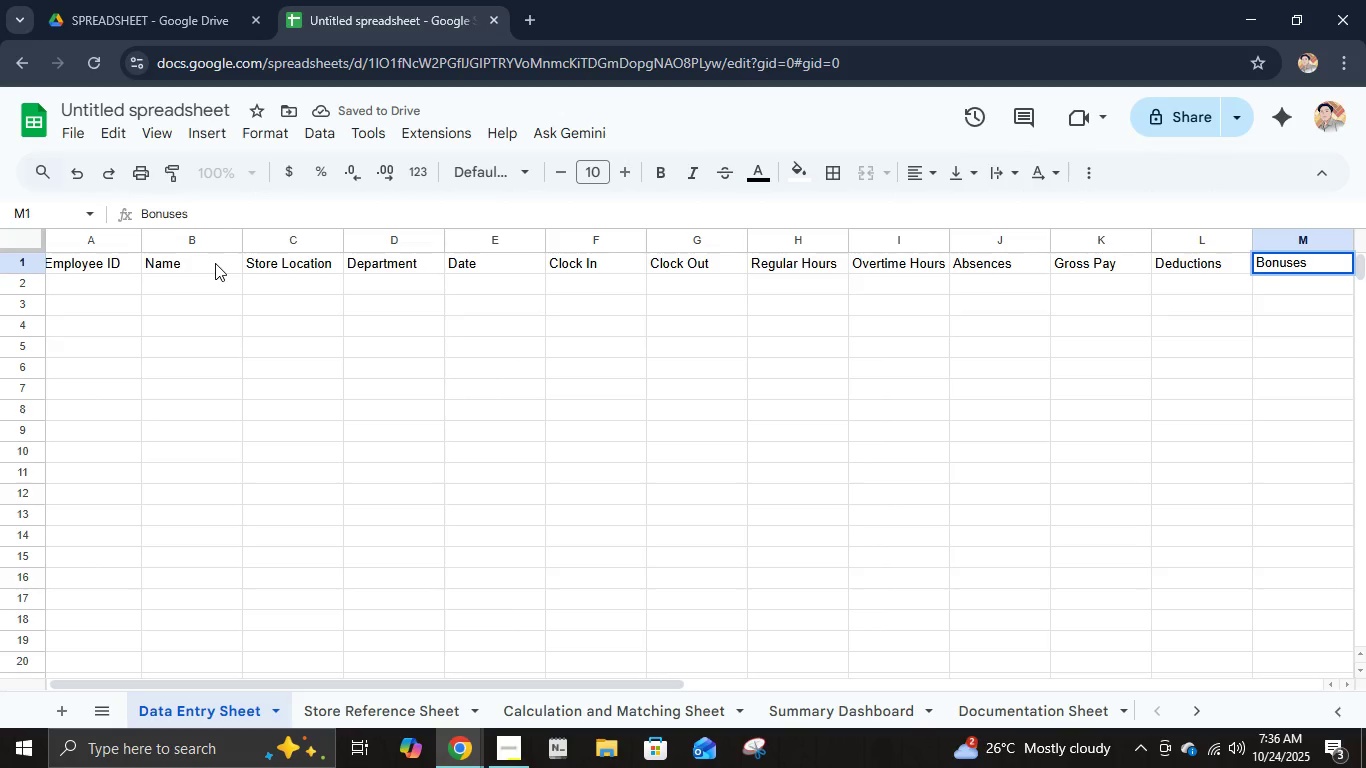 
wait(6.08)
 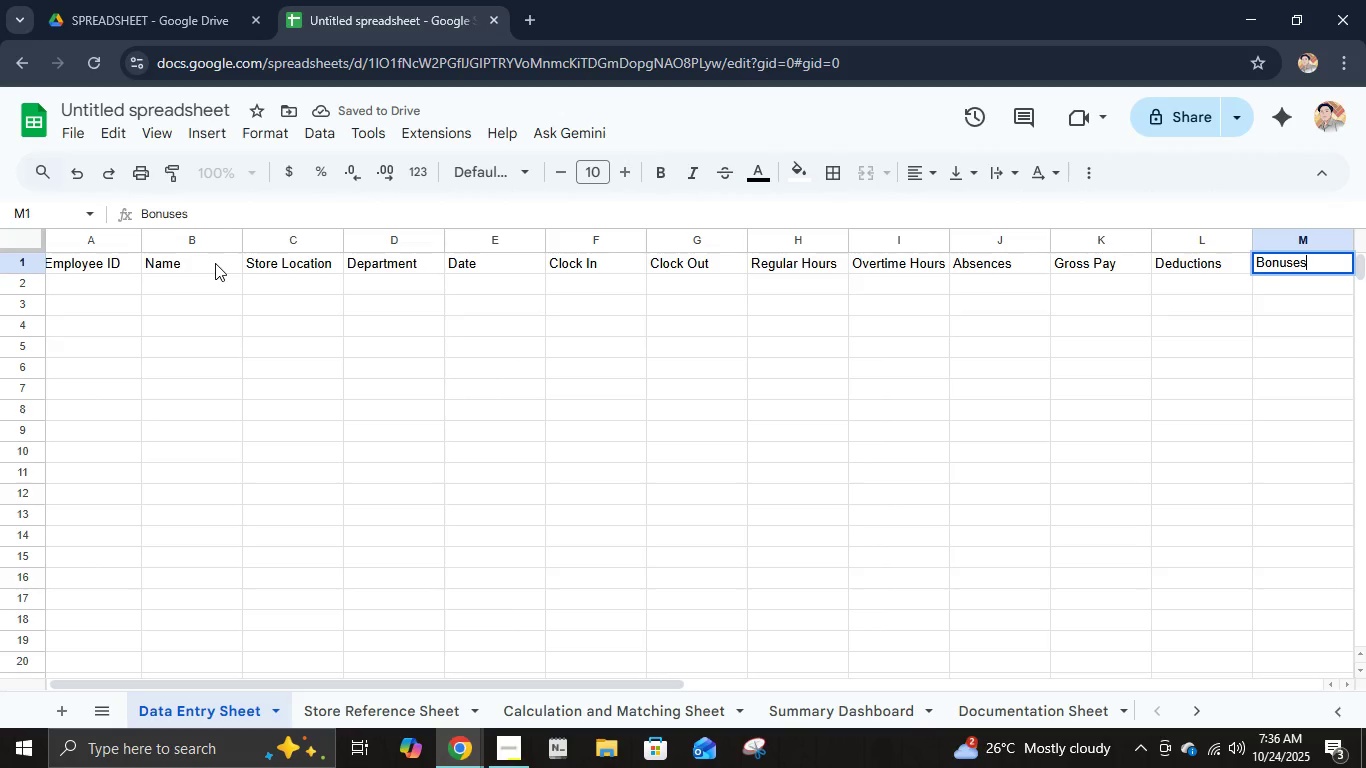 
key(Tab)
 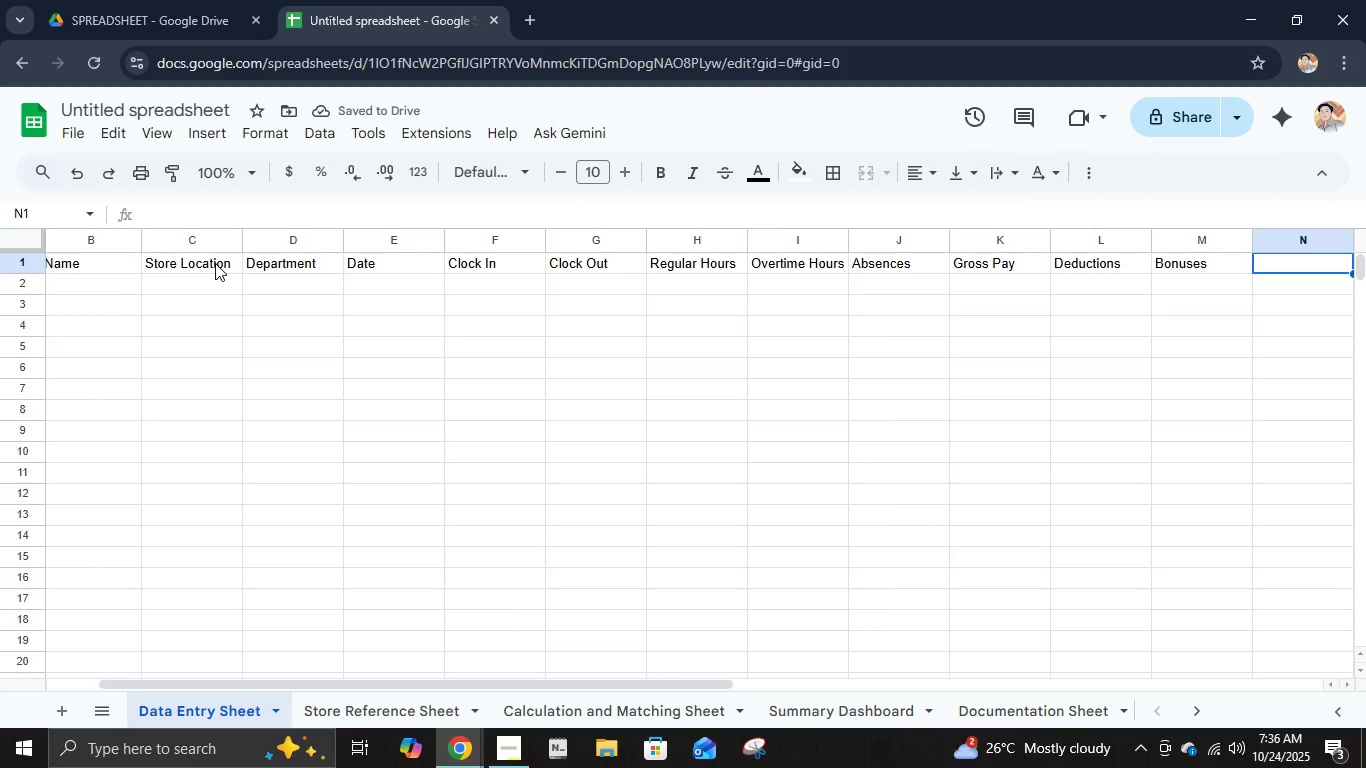 
wait(9.0)
 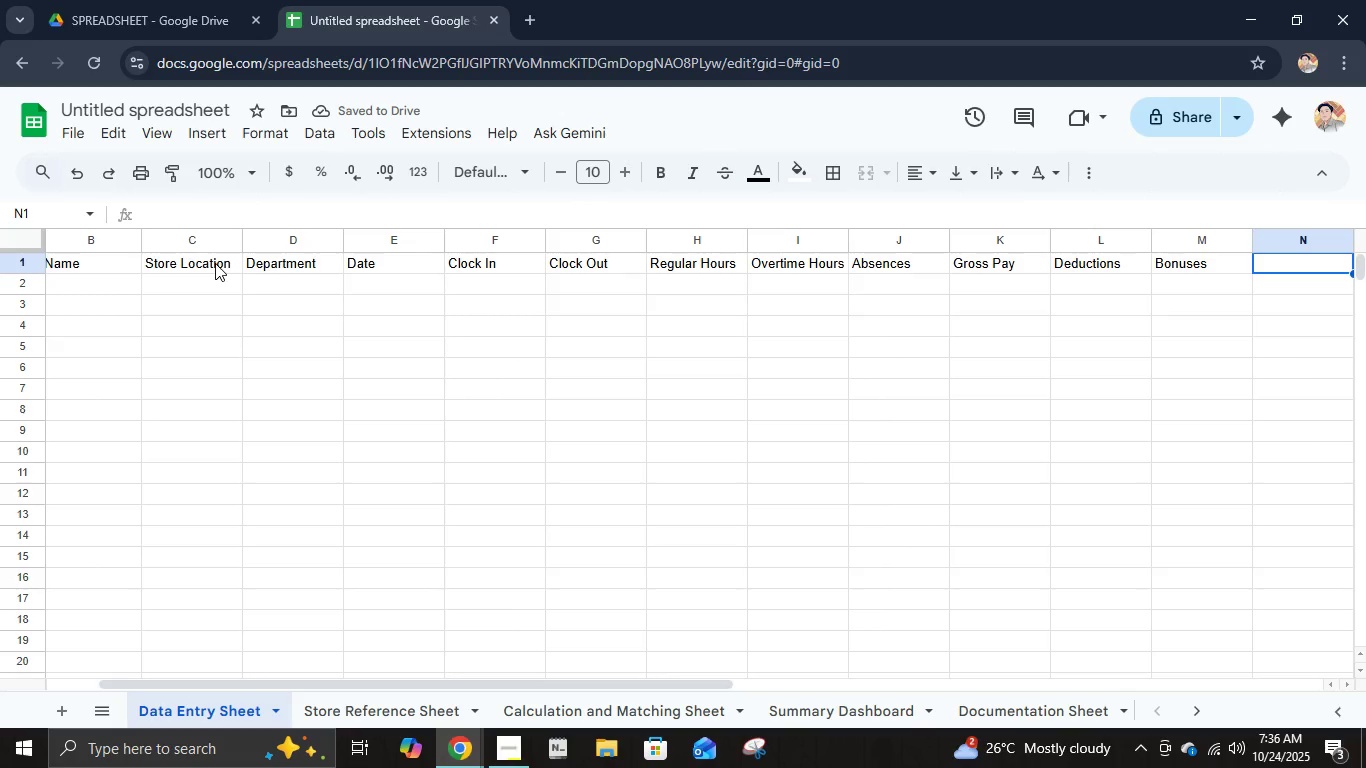 
left_click_drag(start_coordinate=[350, 688], to_coordinate=[225, 655])
 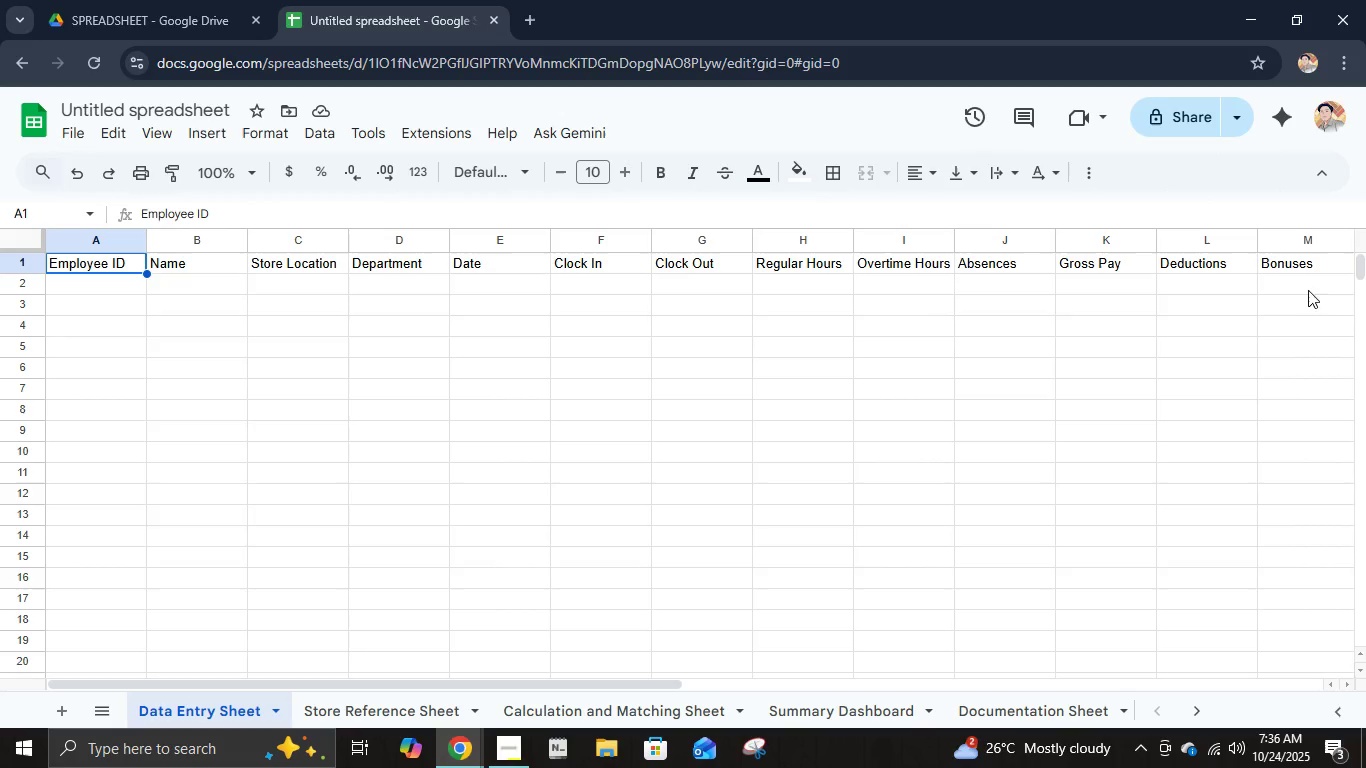 
hold_key(key=ShiftLeft, duration=0.89)
left_click([1315, 271])
 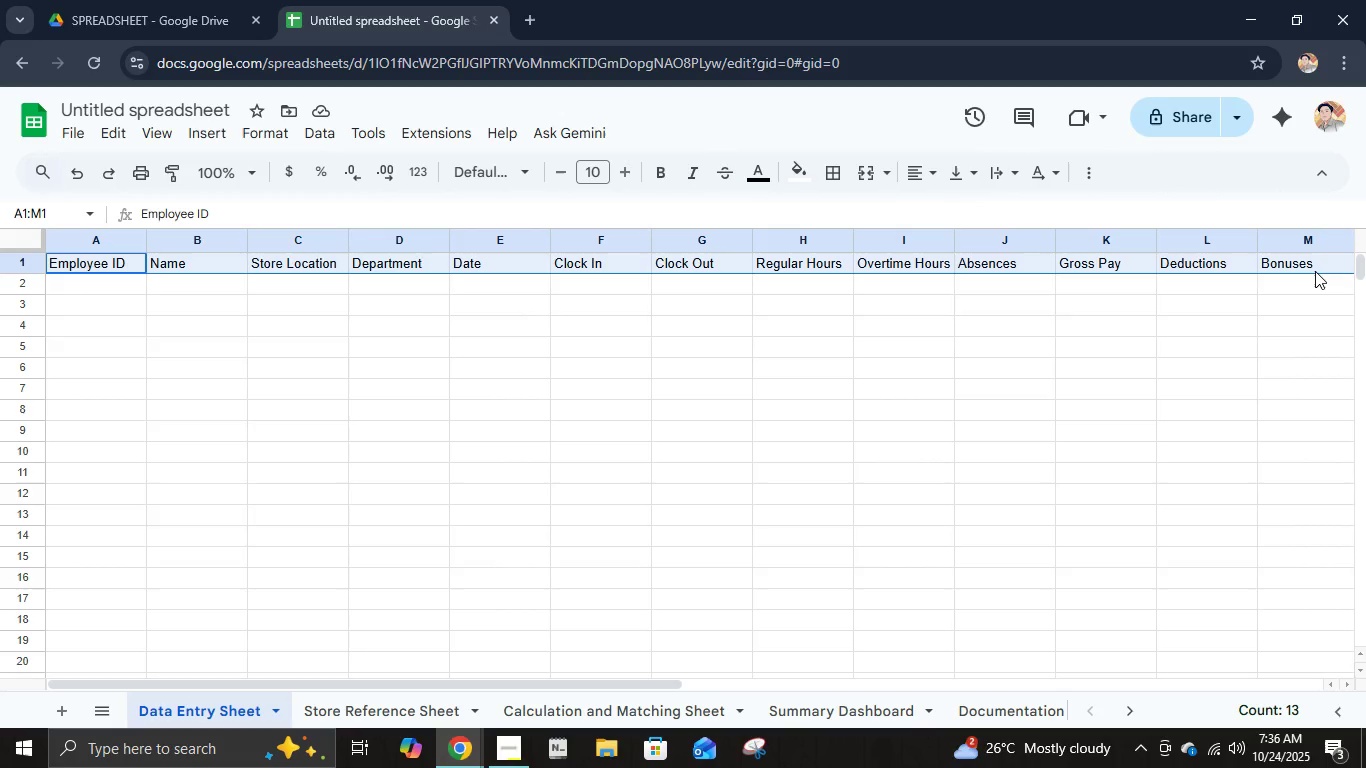 
key(Control+B)
 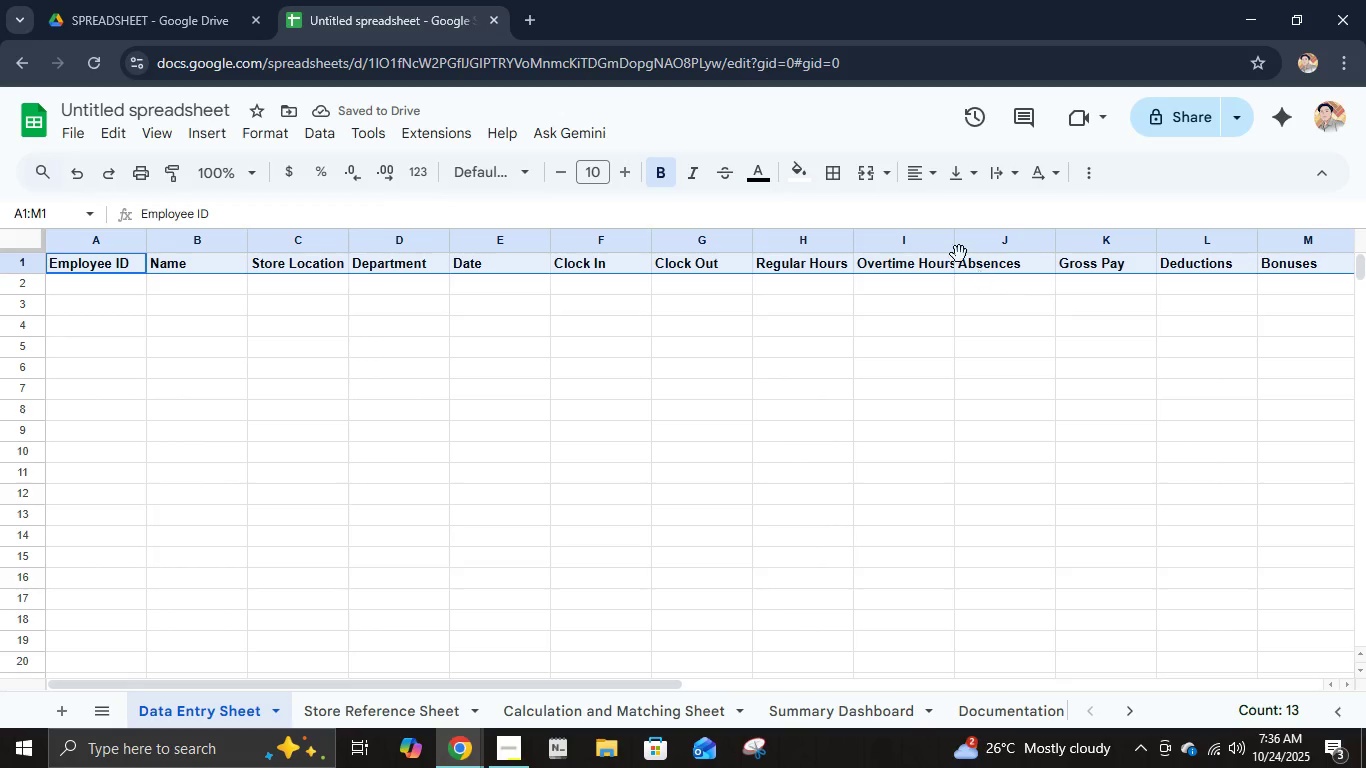 
left_click([1000, 166])
 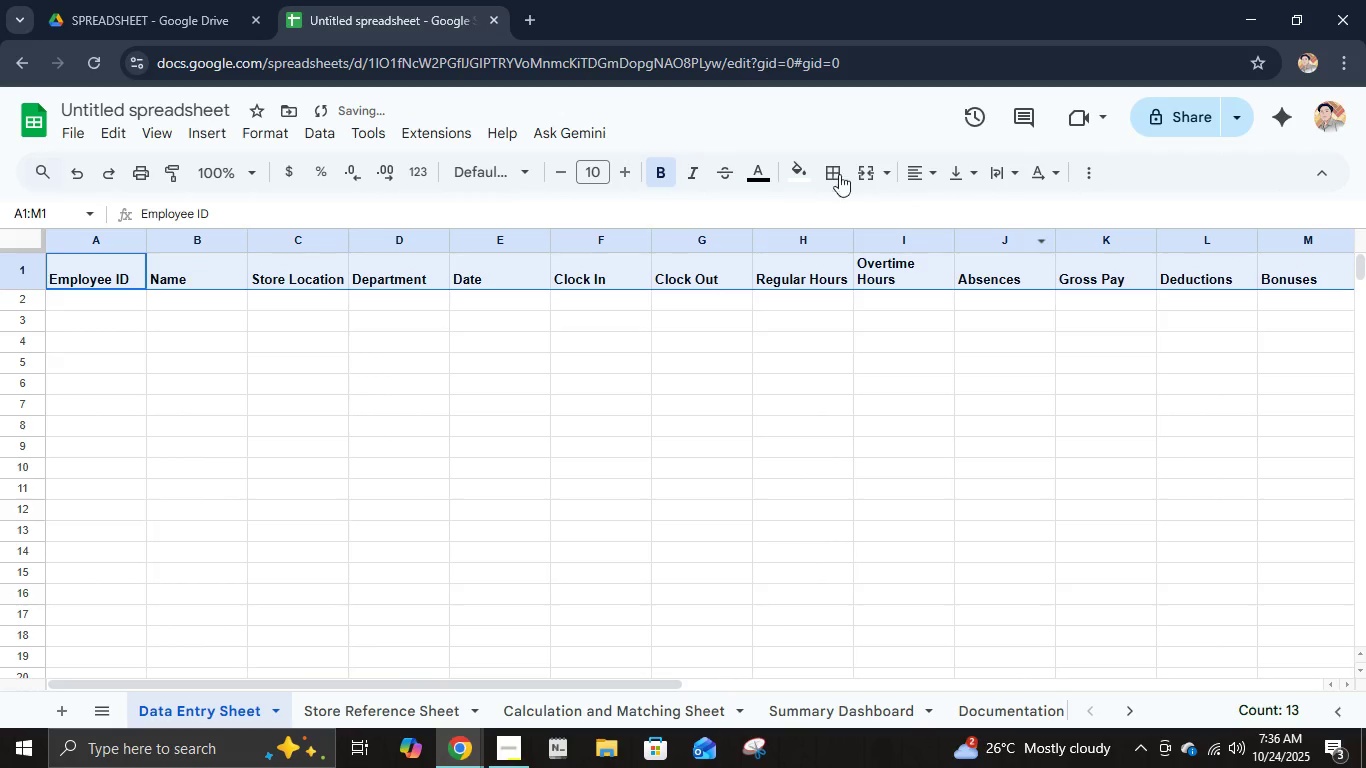 
left_click([968, 177])
 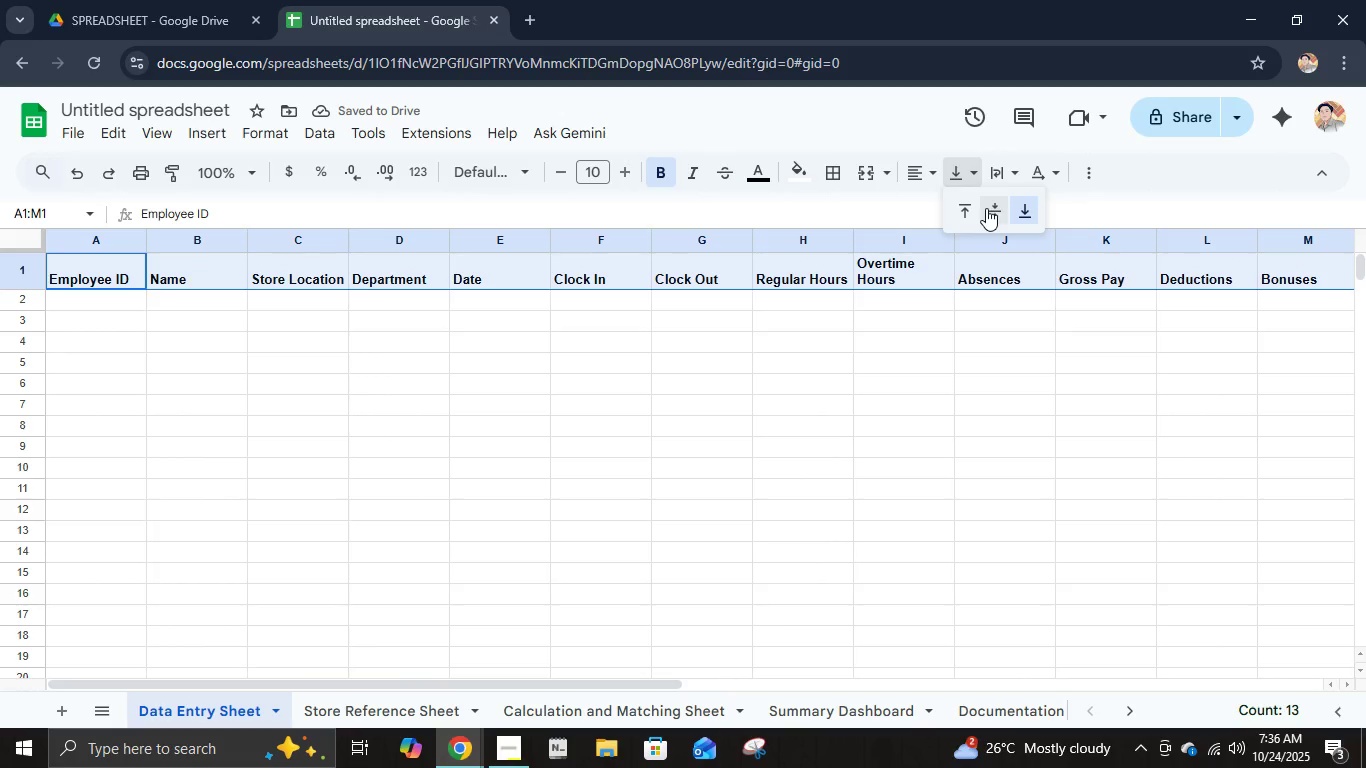 
left_click([988, 208])
 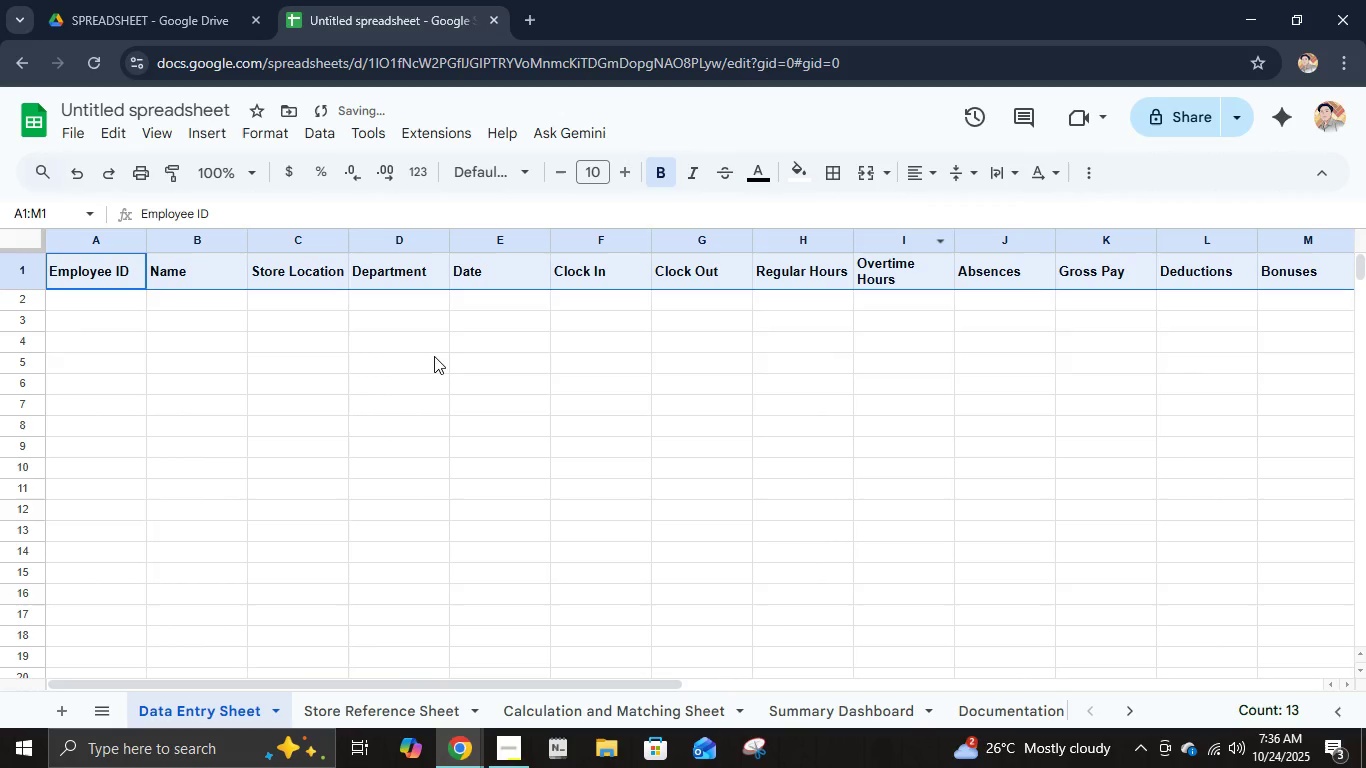 
left_click([434, 356])
 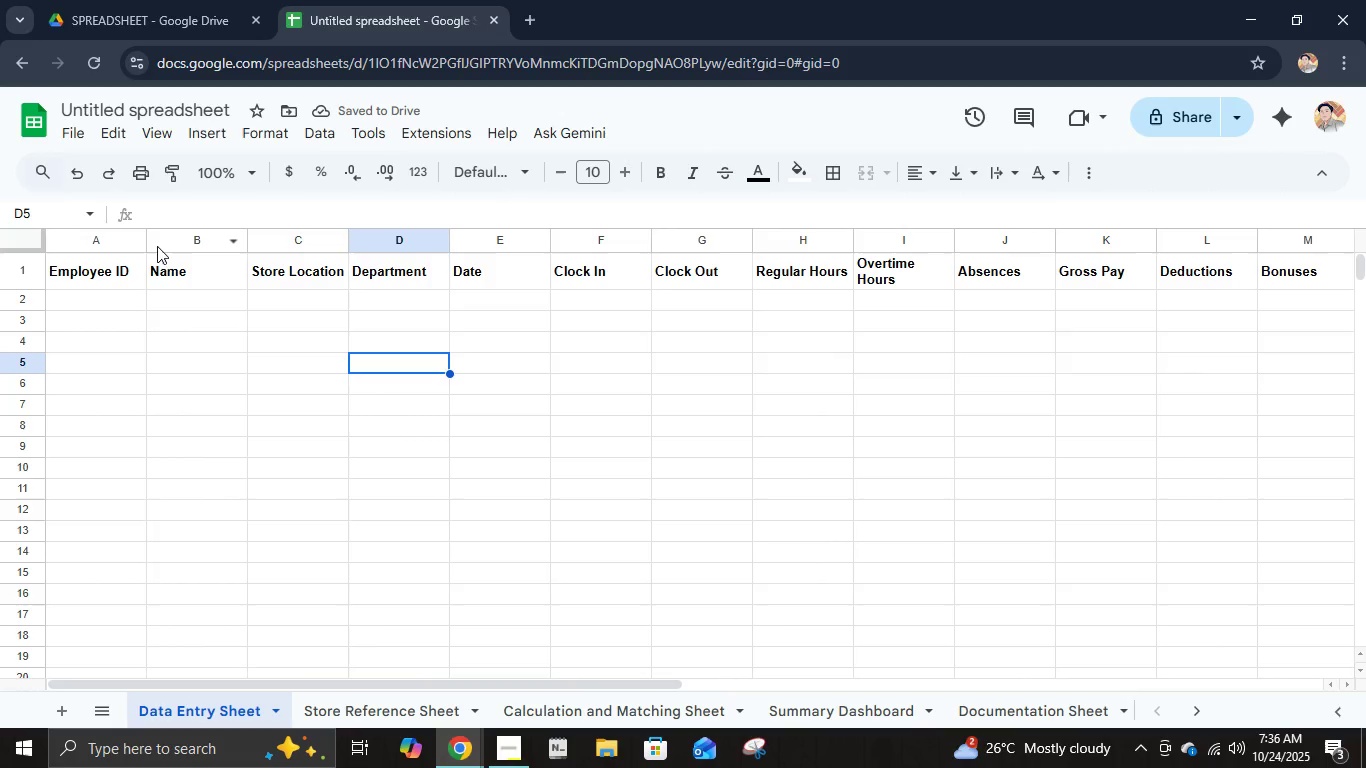 
left_click_drag(start_coordinate=[147, 240], to_coordinate=[113, 239])
 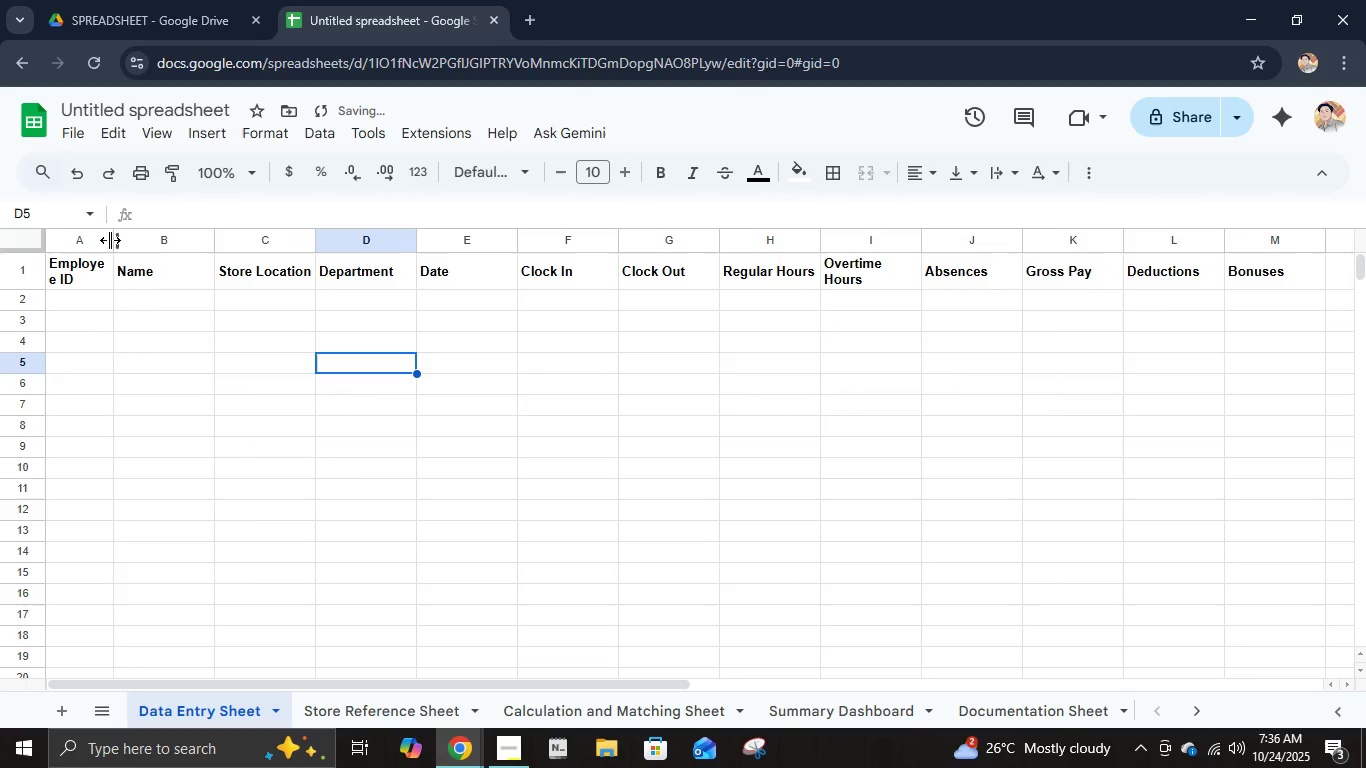 
left_click_drag(start_coordinate=[112, 242], to_coordinate=[125, 247])
 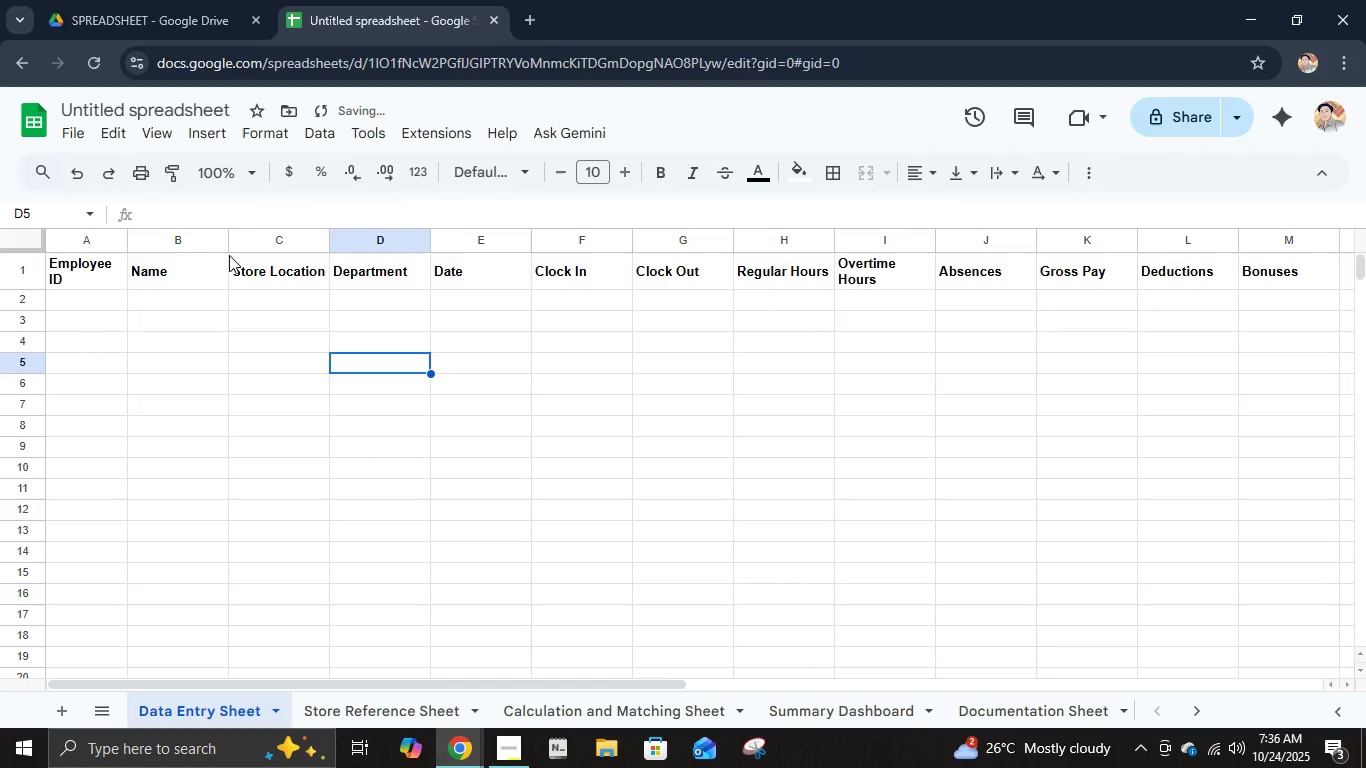 
left_click_drag(start_coordinate=[230, 247], to_coordinate=[245, 247])
 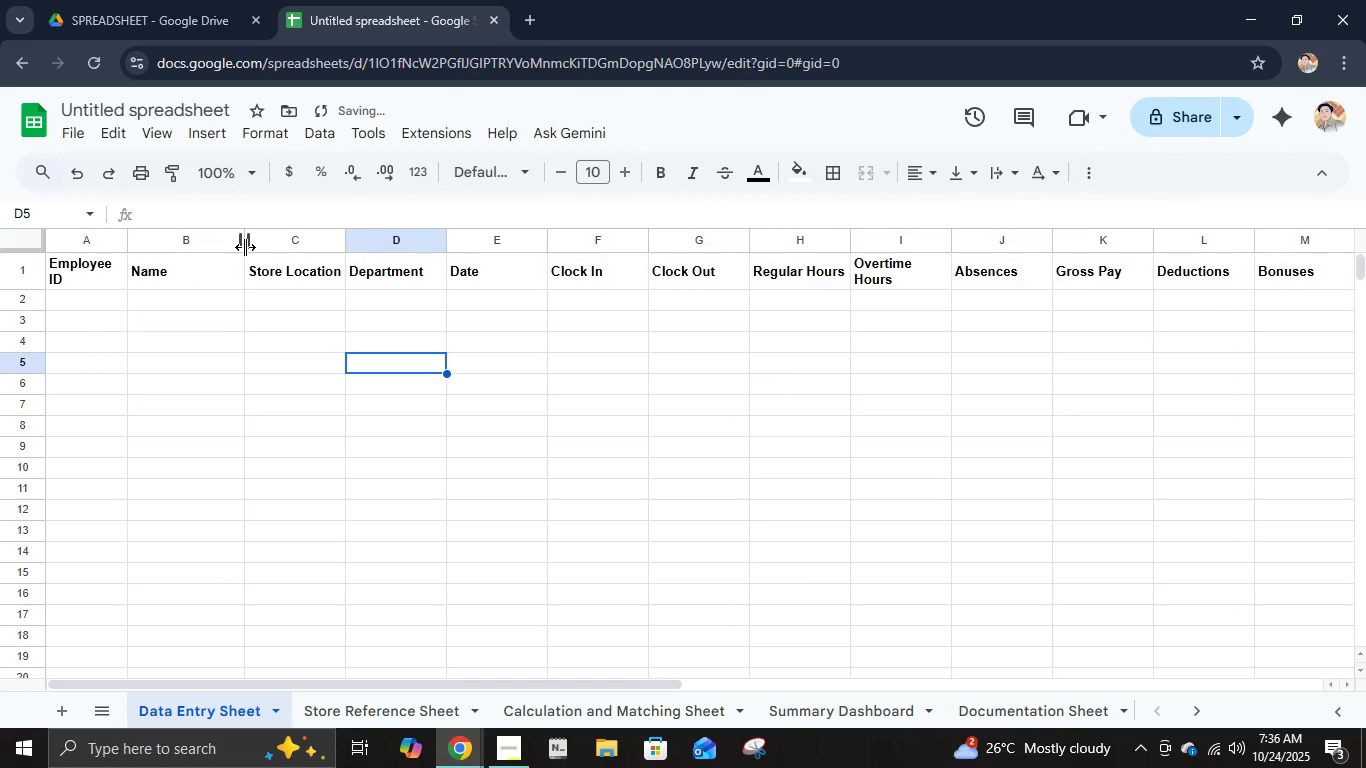 
key(Control+Z)
 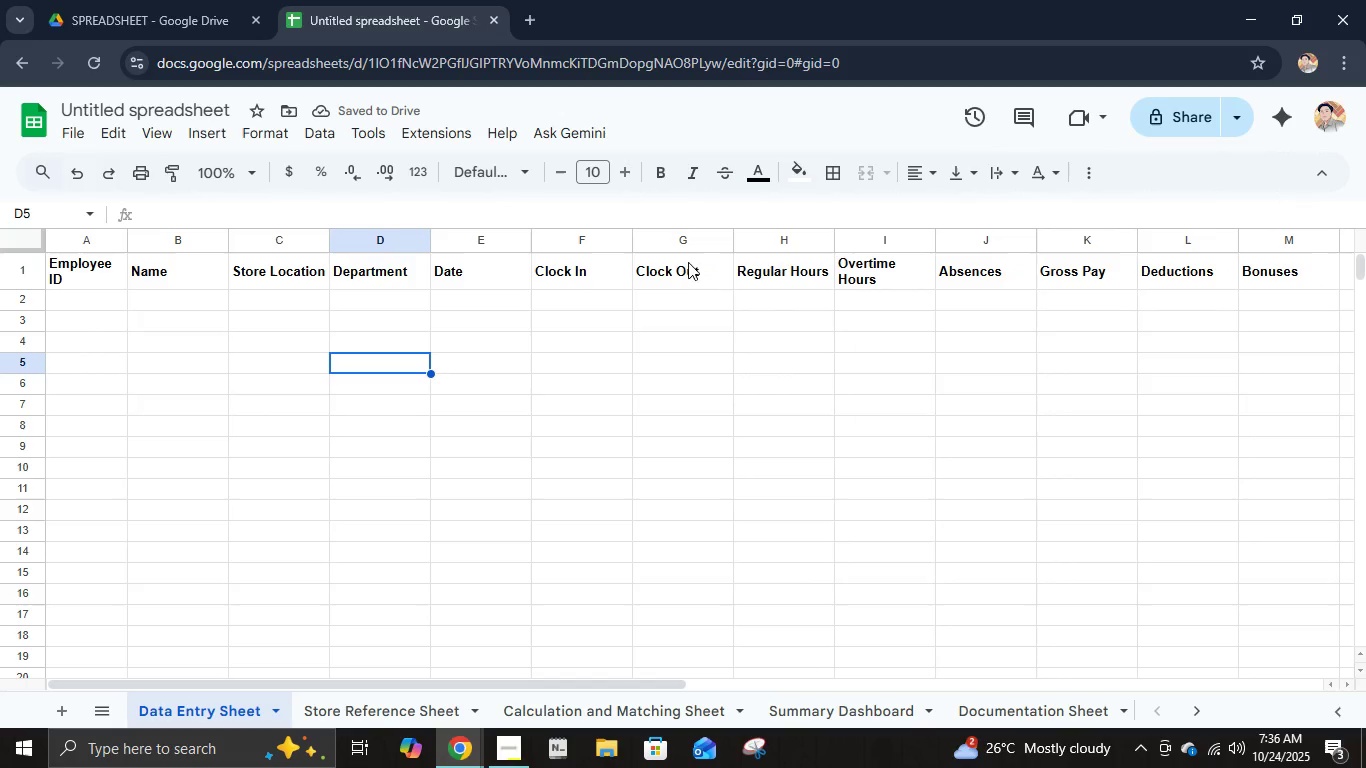 
wait(9.08)
 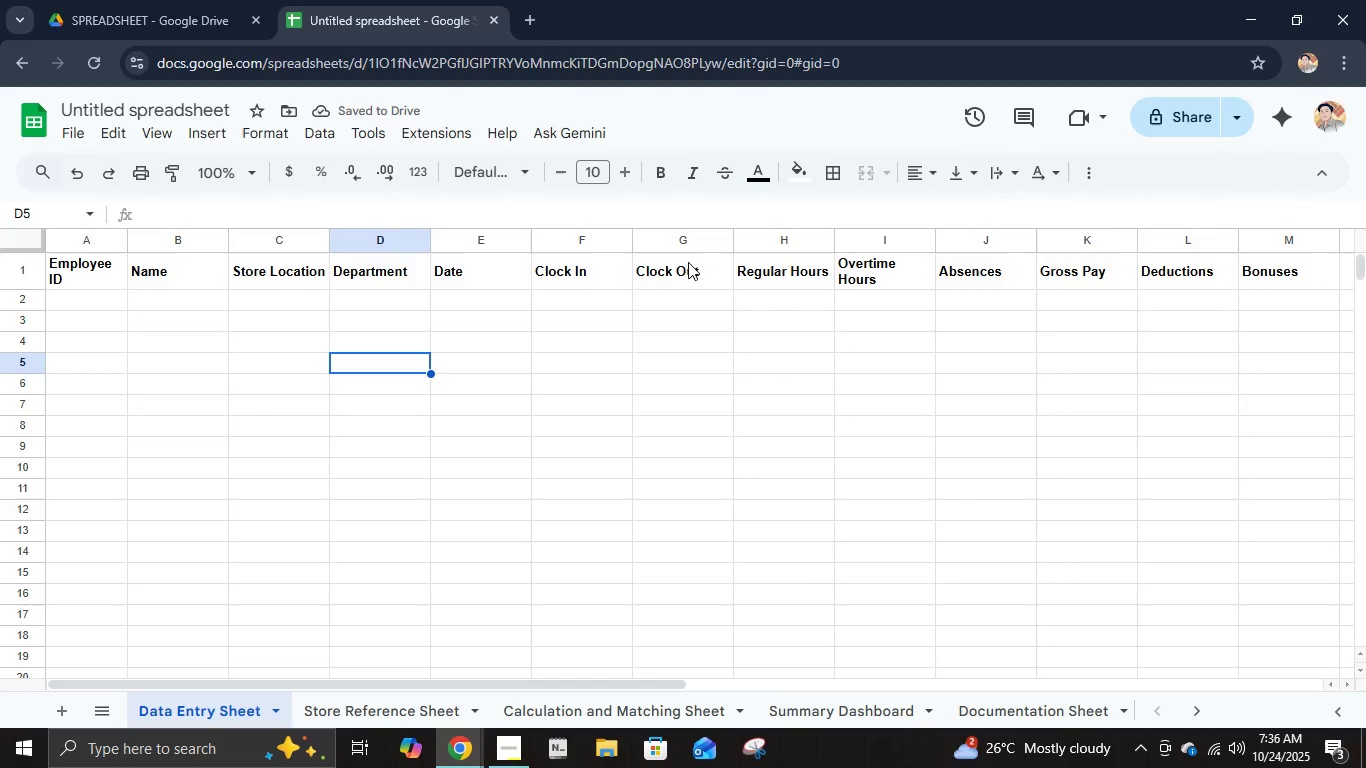 
key(Control+ControlLeft)
 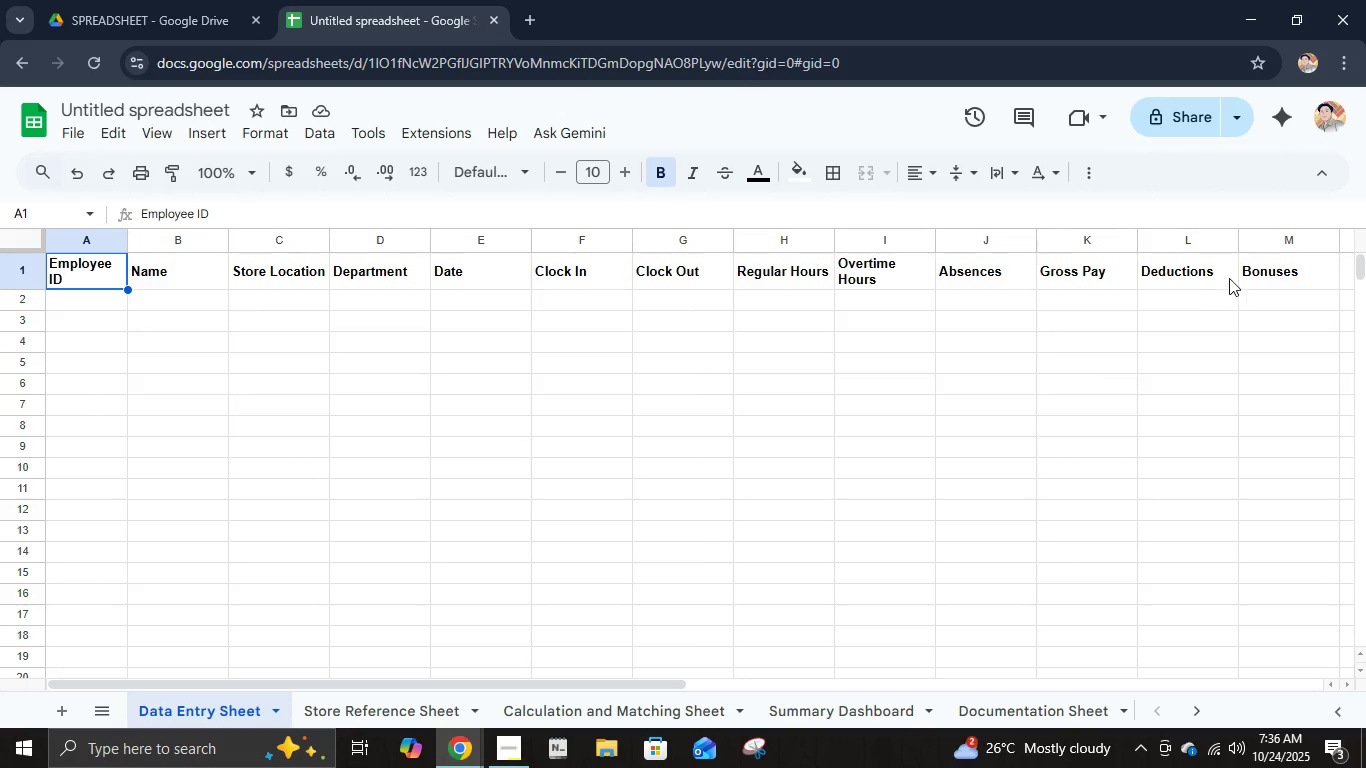 
hold_key(key=ShiftLeft, duration=0.92)
left_click([1255, 262])
 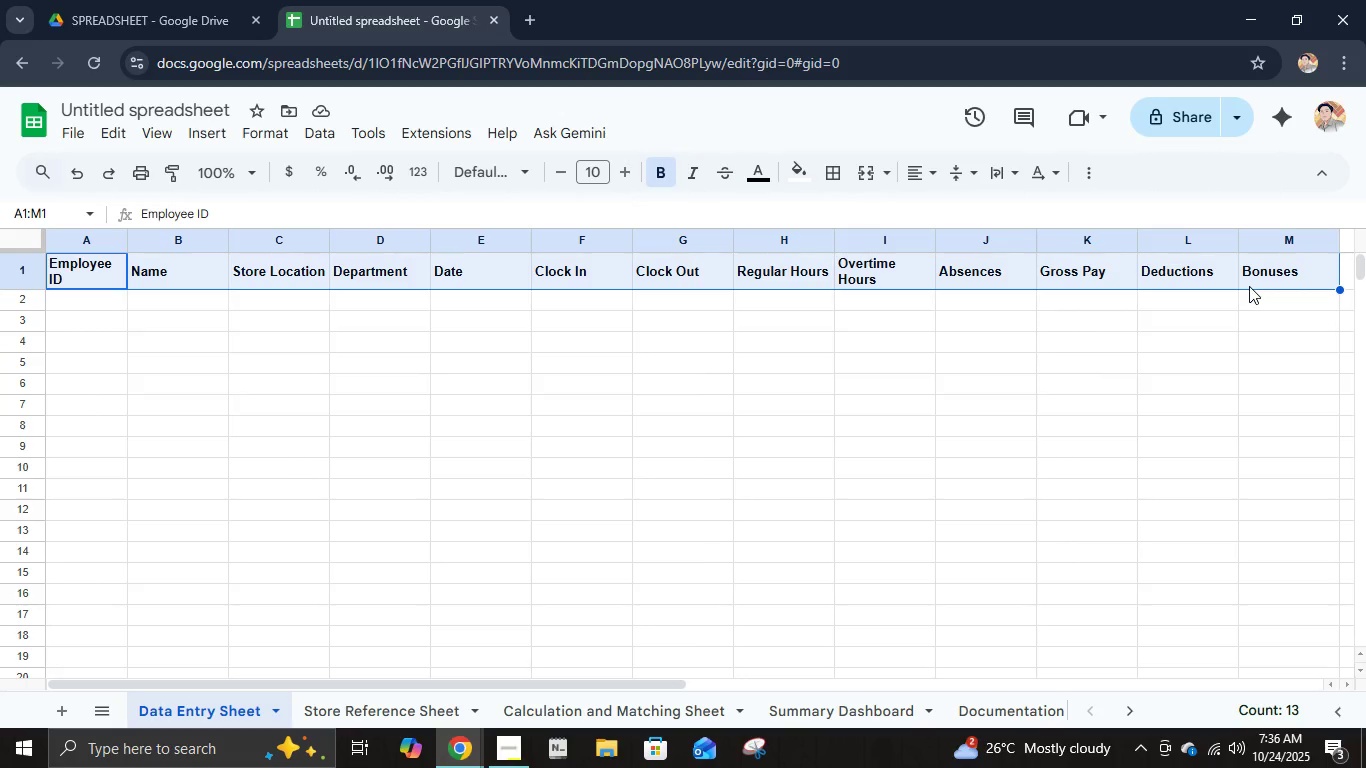 
key(Alt+Control+T)
 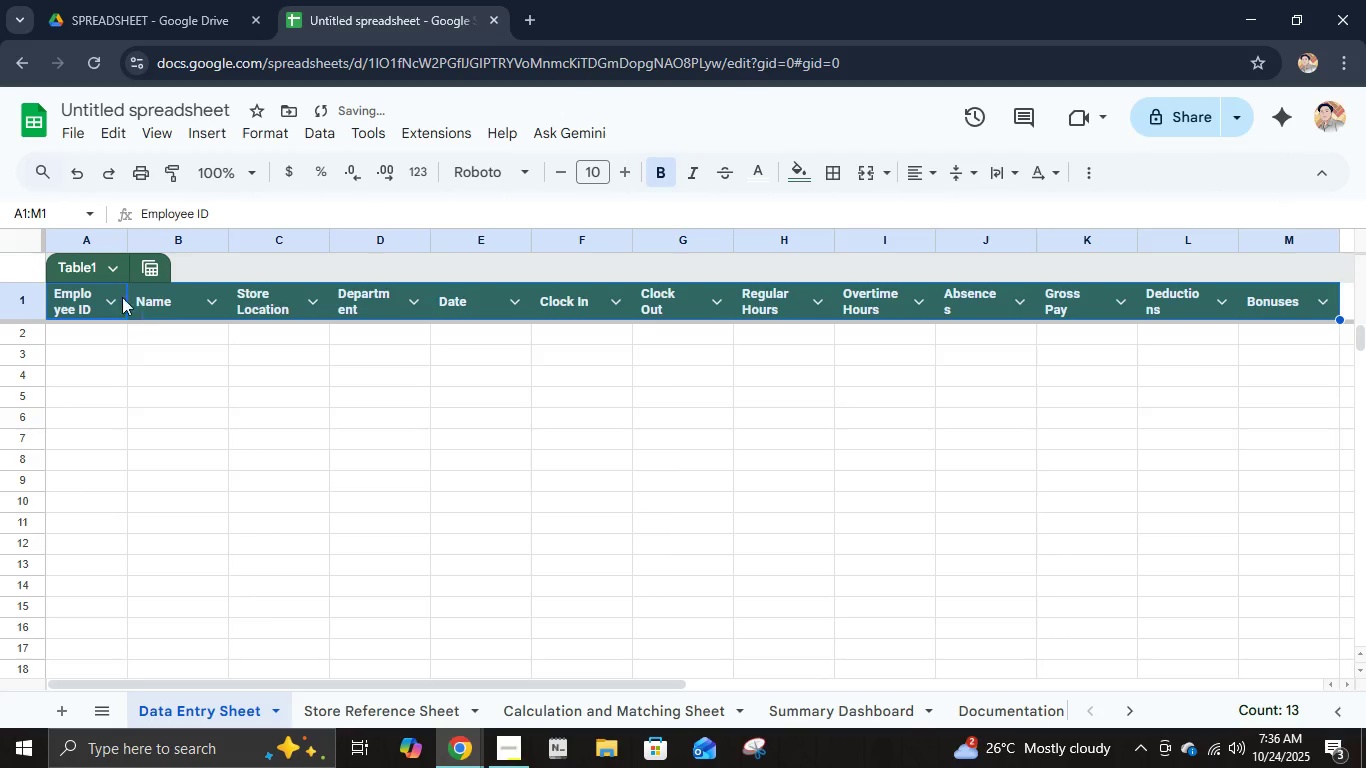 
left_click([87, 264])
 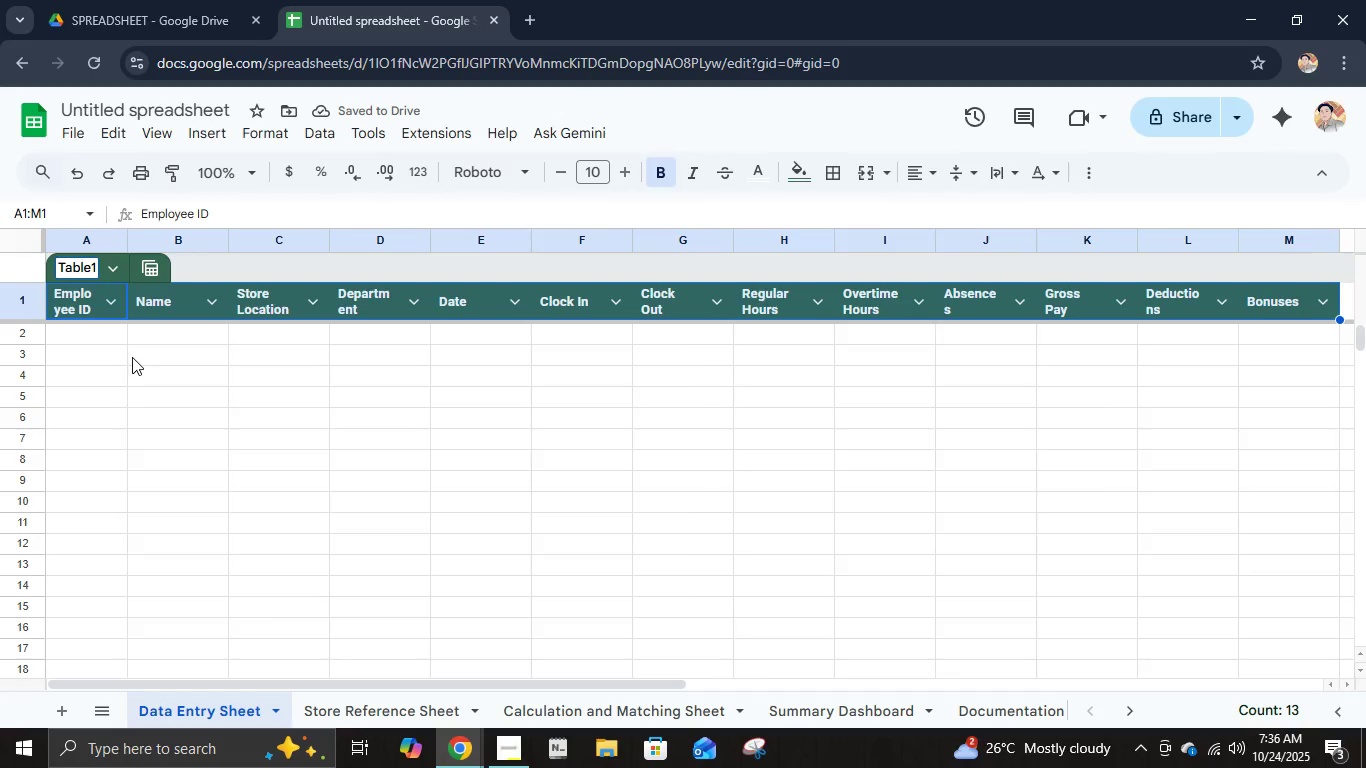 
key(Control+A)
 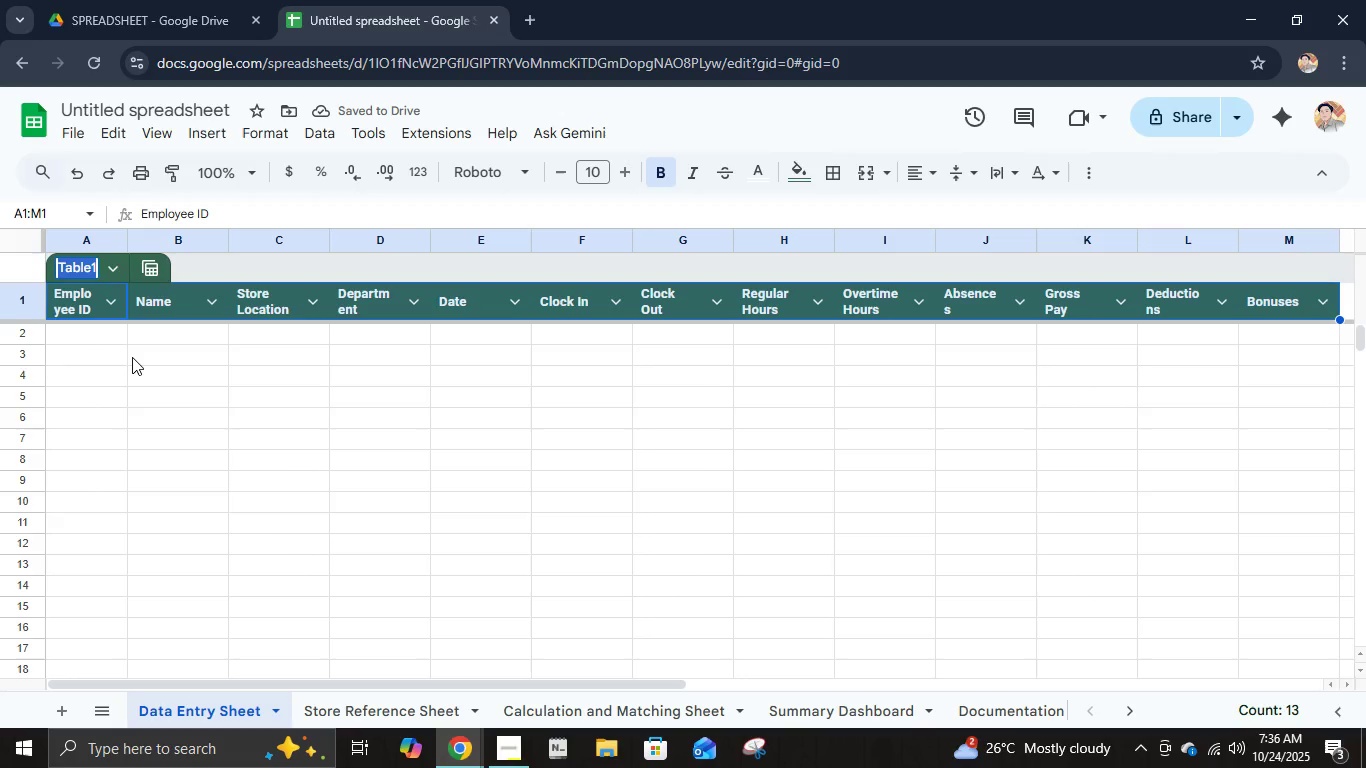 
type(Data Entry SHee)
key(Backspace)
key(Backspace)
key(Backspace)
type(heet)
 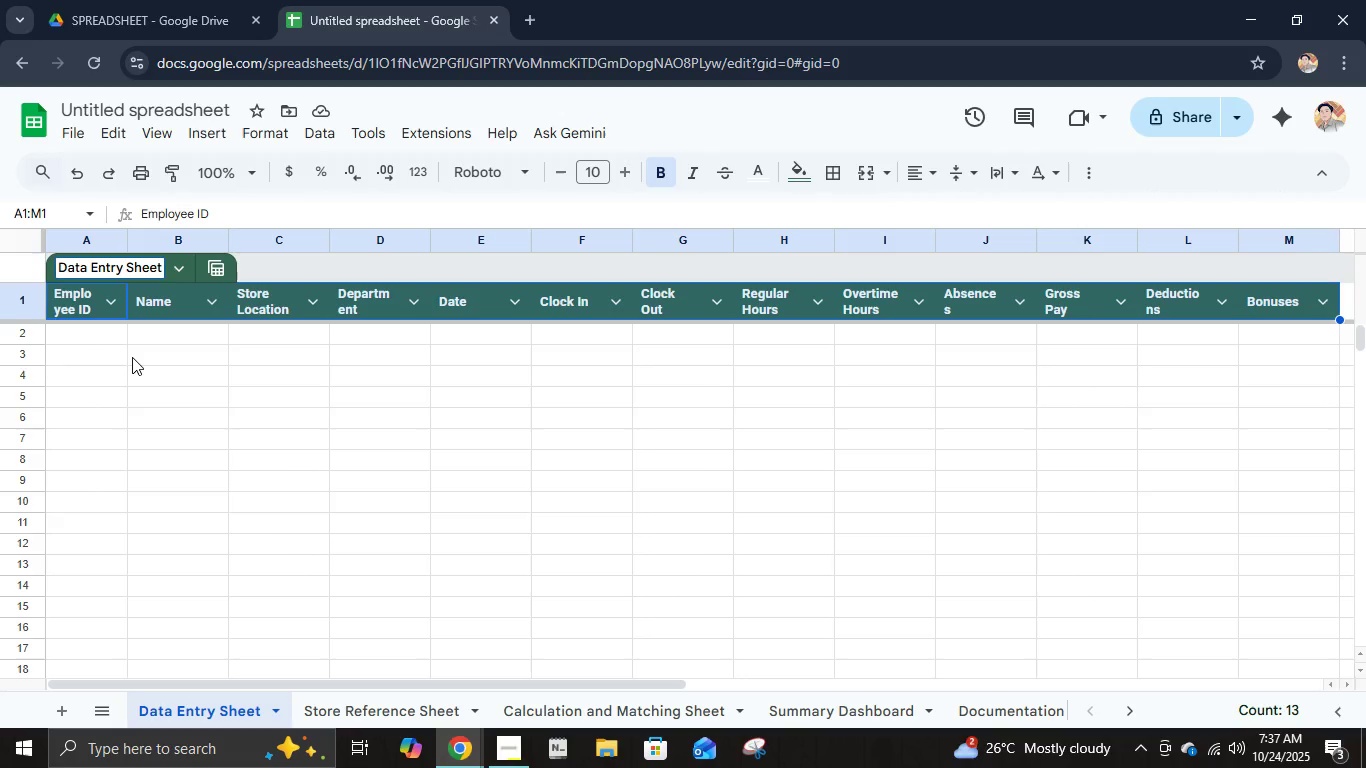 
key(Enter)
 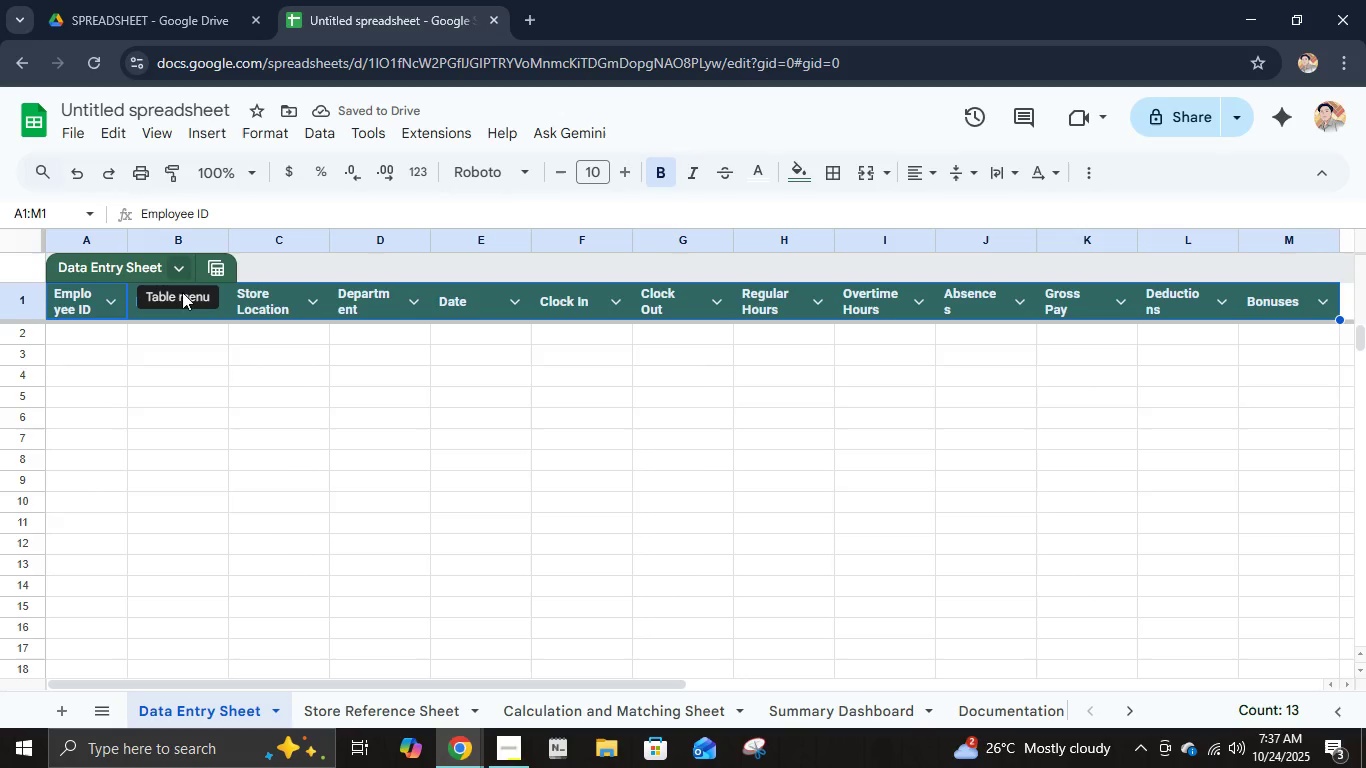 
left_click([182, 270])
 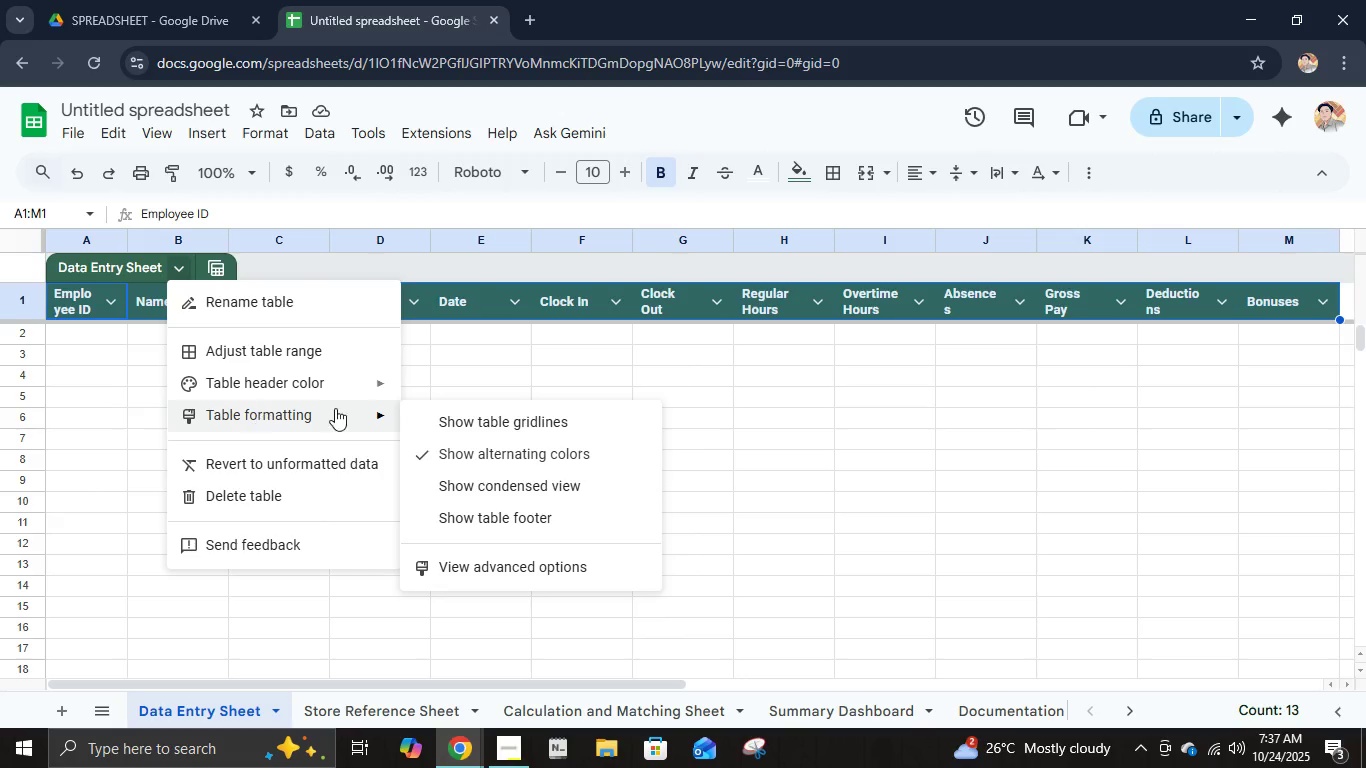 
left_click([460, 417])
 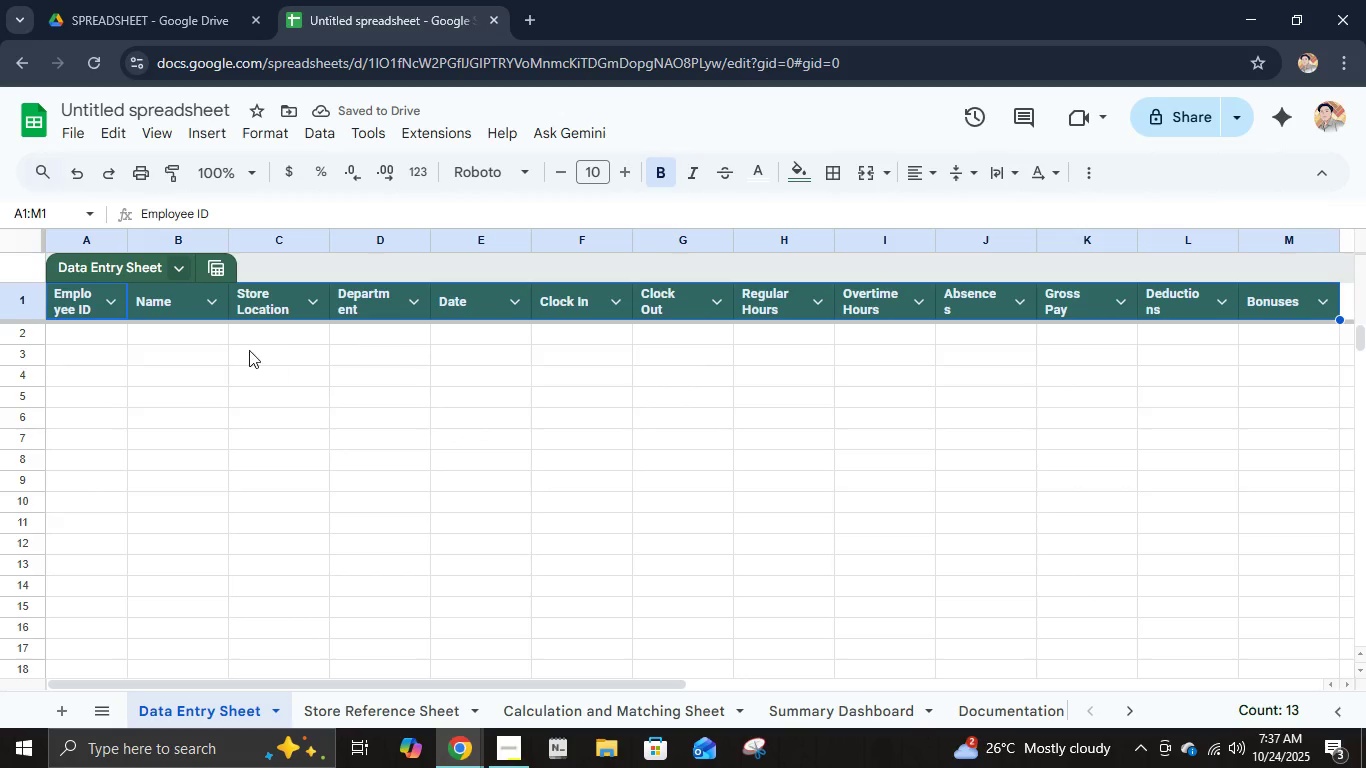 
left_click_drag(start_coordinate=[127, 240], to_coordinate=[148, 245])
 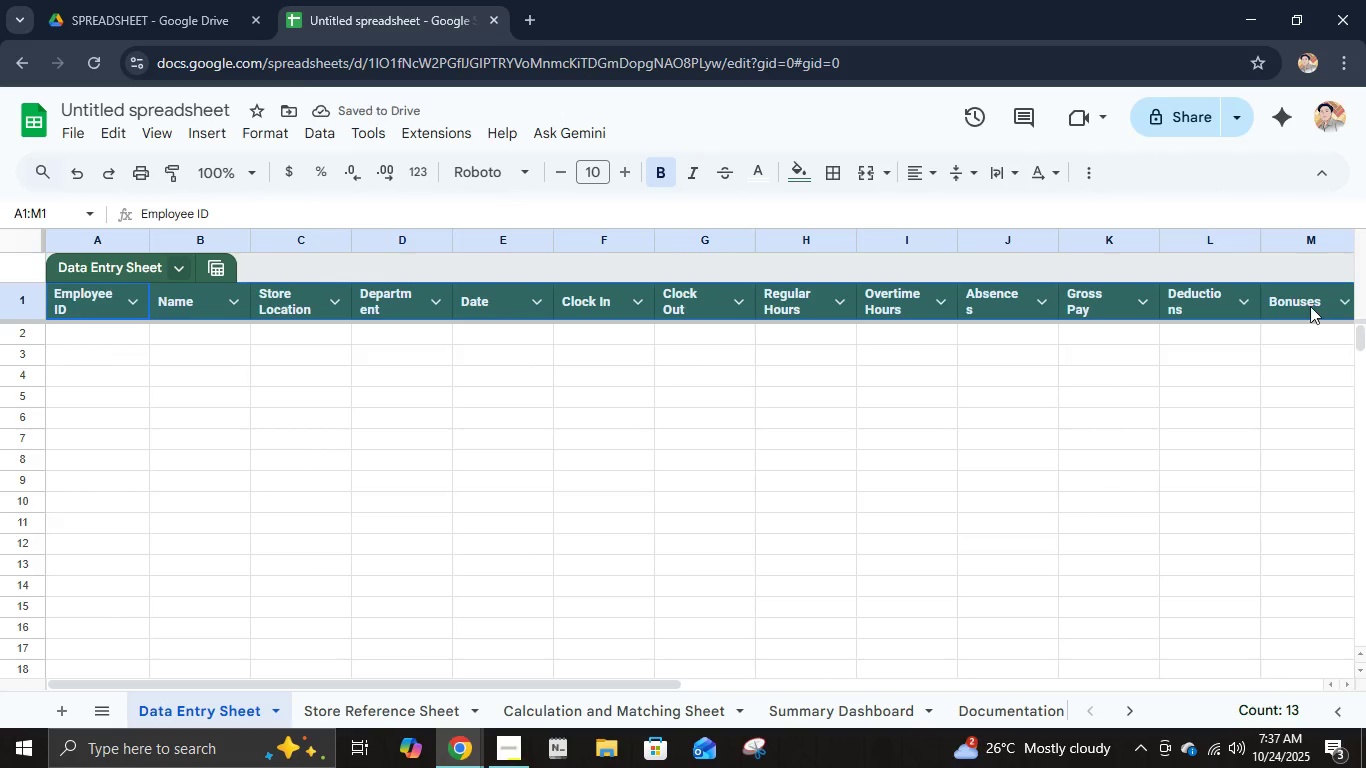 
left_click_drag(start_coordinate=[1259, 237], to_coordinate=[1275, 240])
 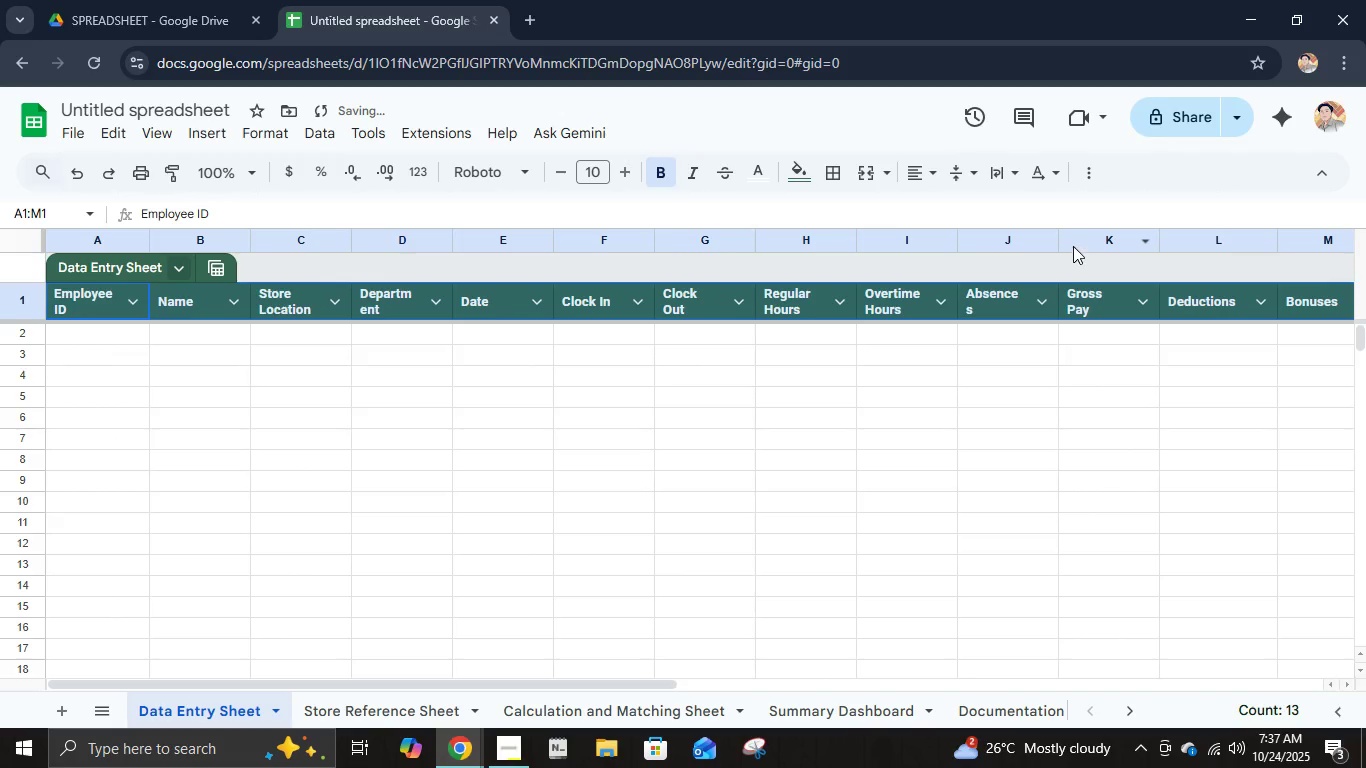 
left_click_drag(start_coordinate=[1061, 237], to_coordinate=[1075, 239])
 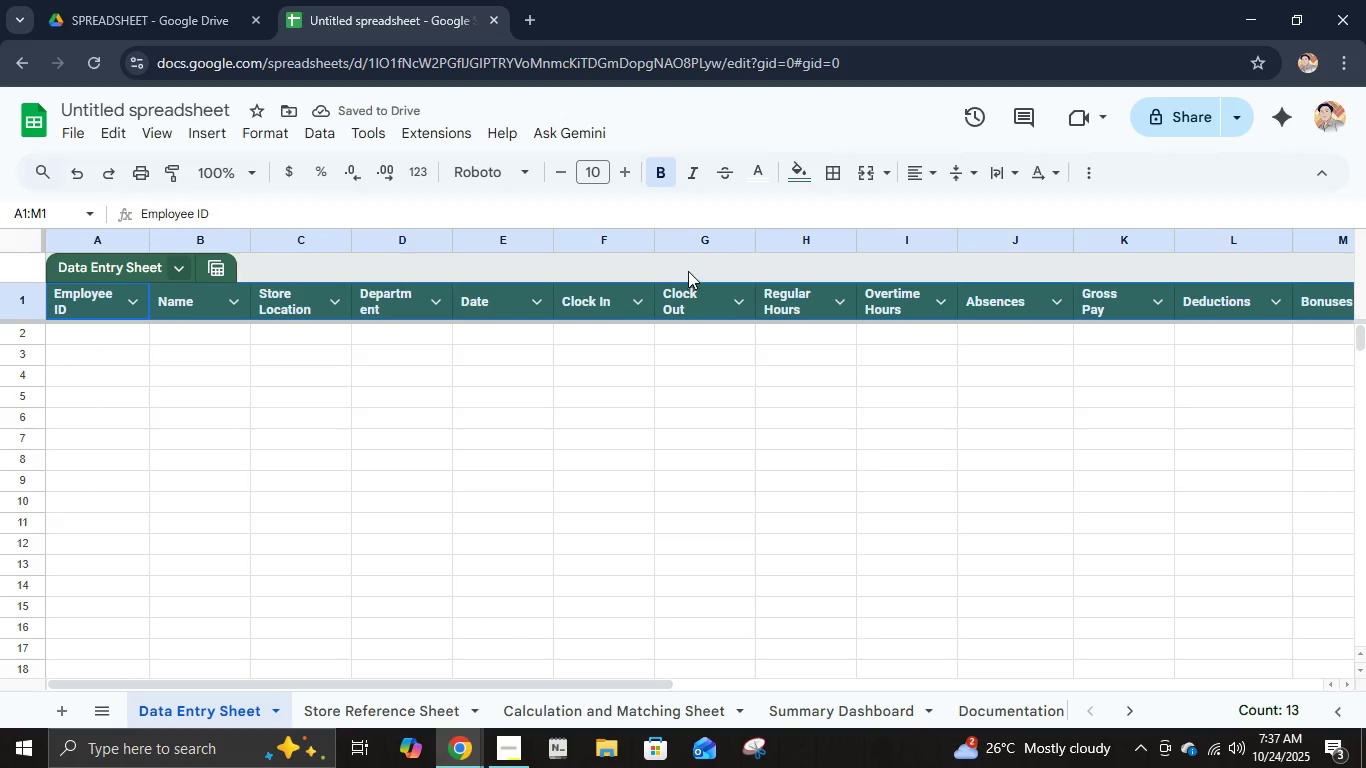 
wait(5.36)
 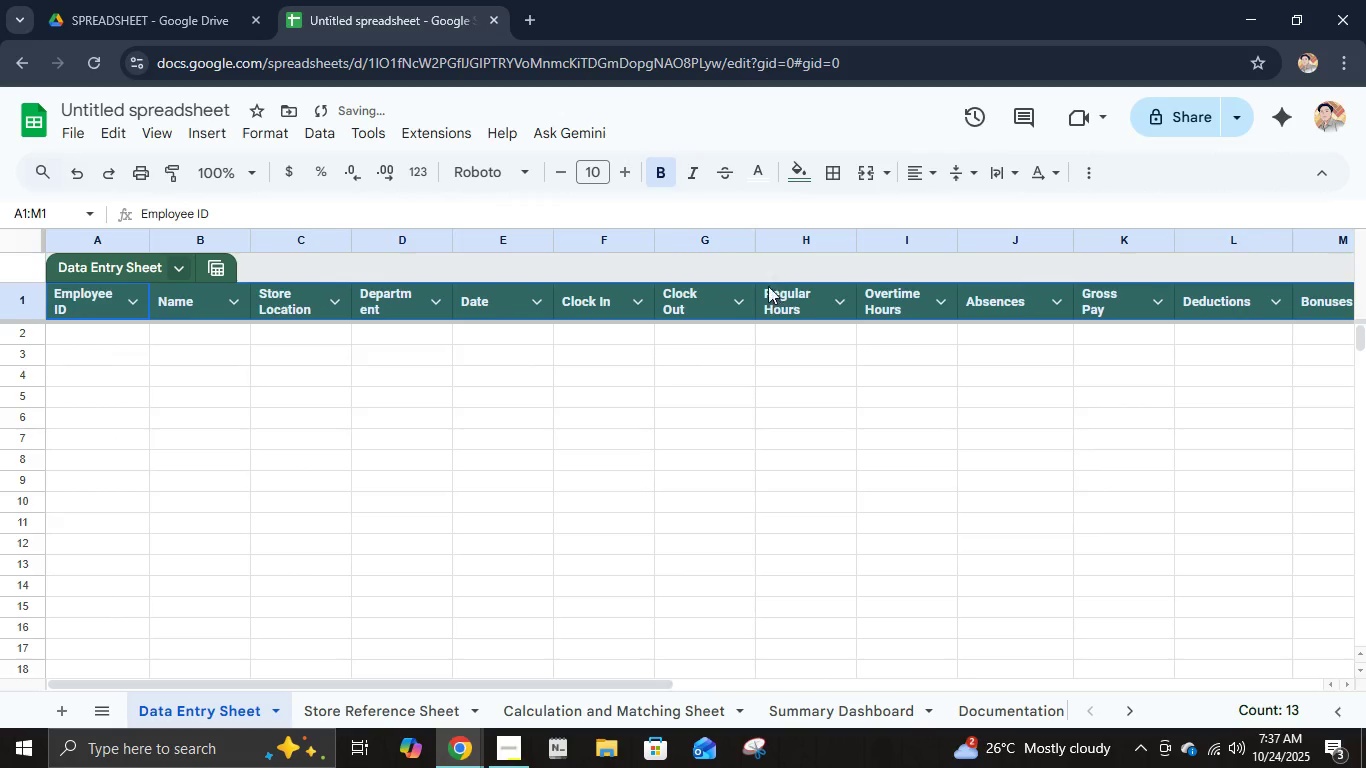 
left_click_drag(start_coordinate=[454, 236], to_coordinate=[469, 245])
 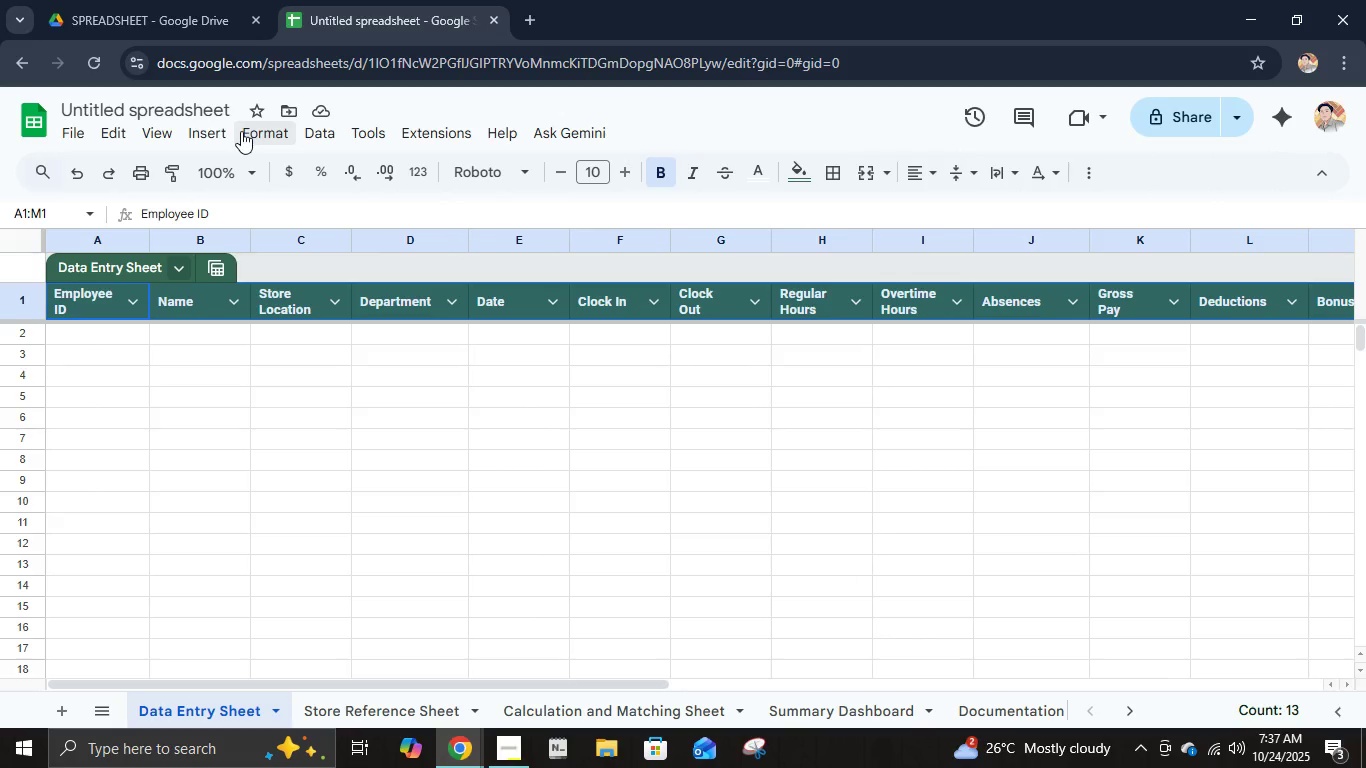 
wait(13.73)
 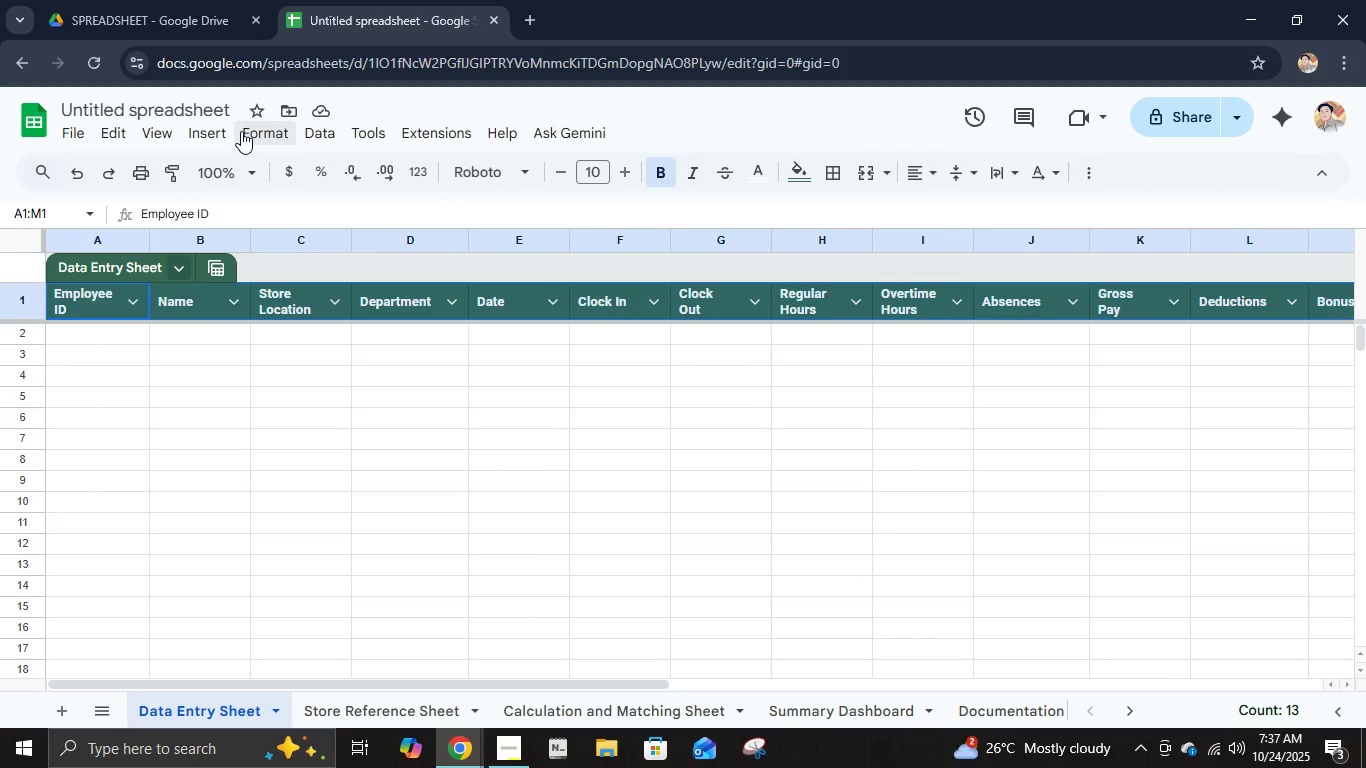 
left_click([340, 366])
 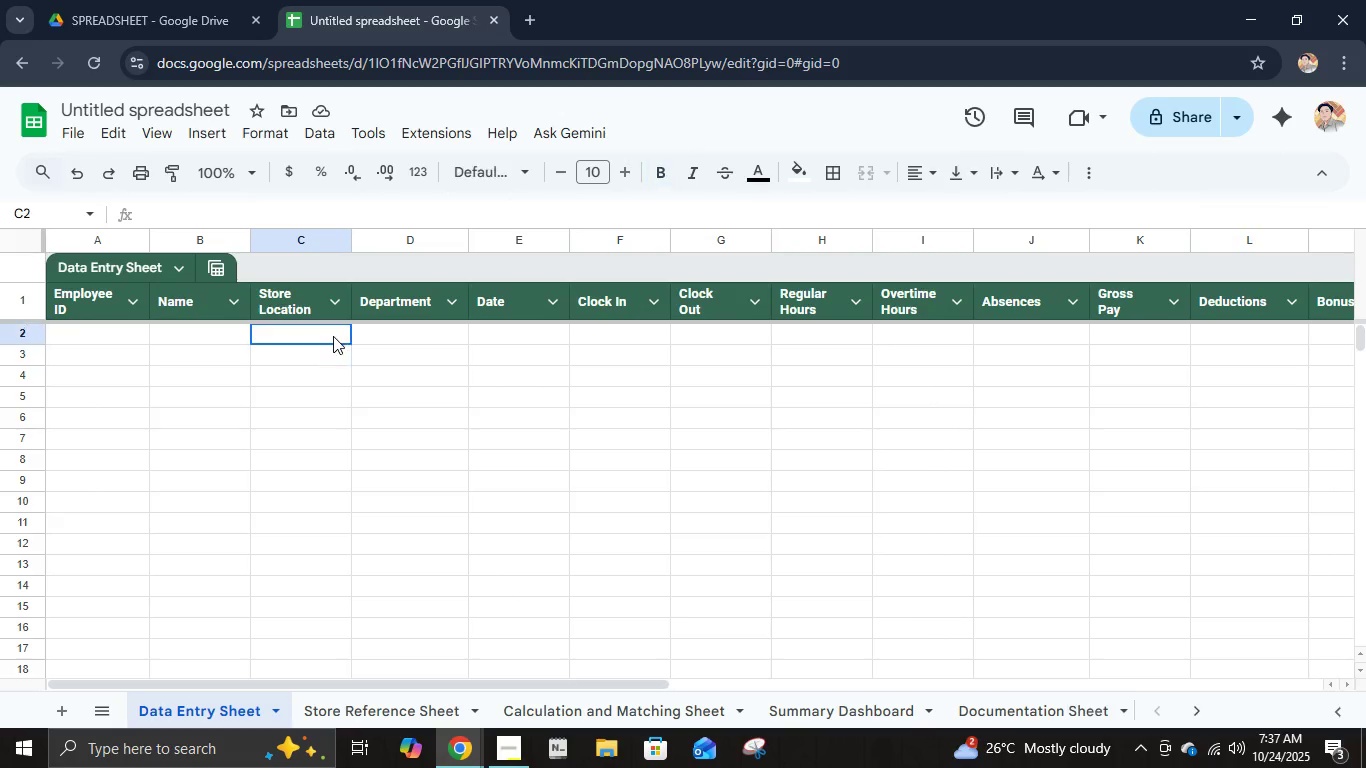 
left_click([333, 336])
 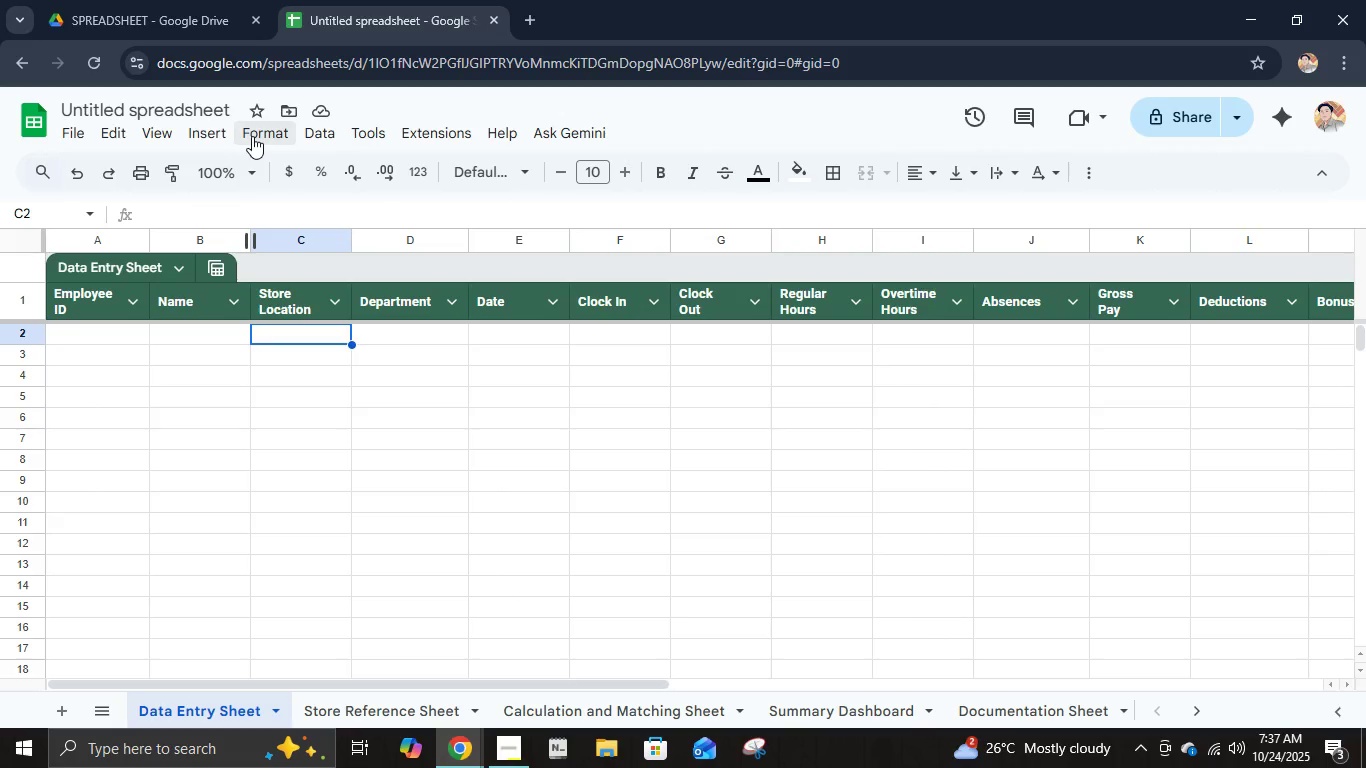 
left_click([253, 136])
 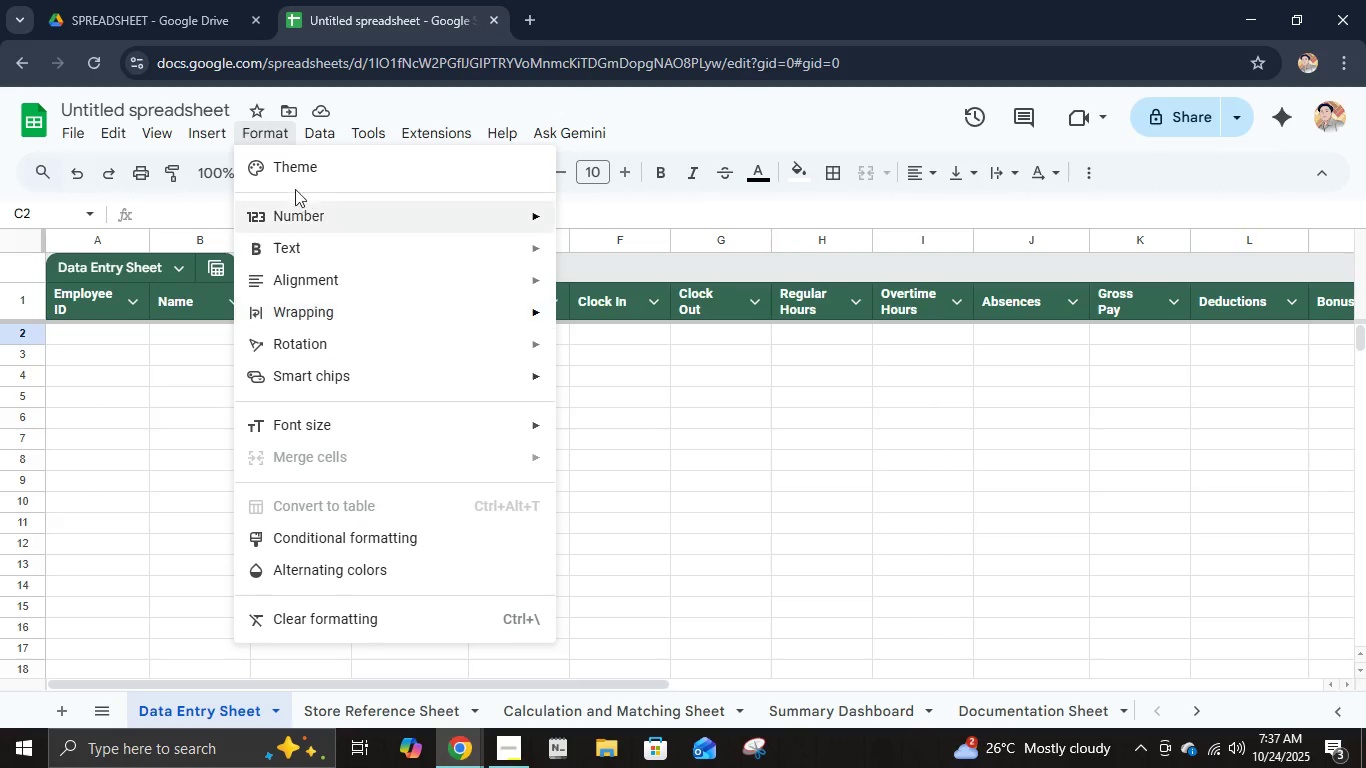 
left_click([319, 136])
 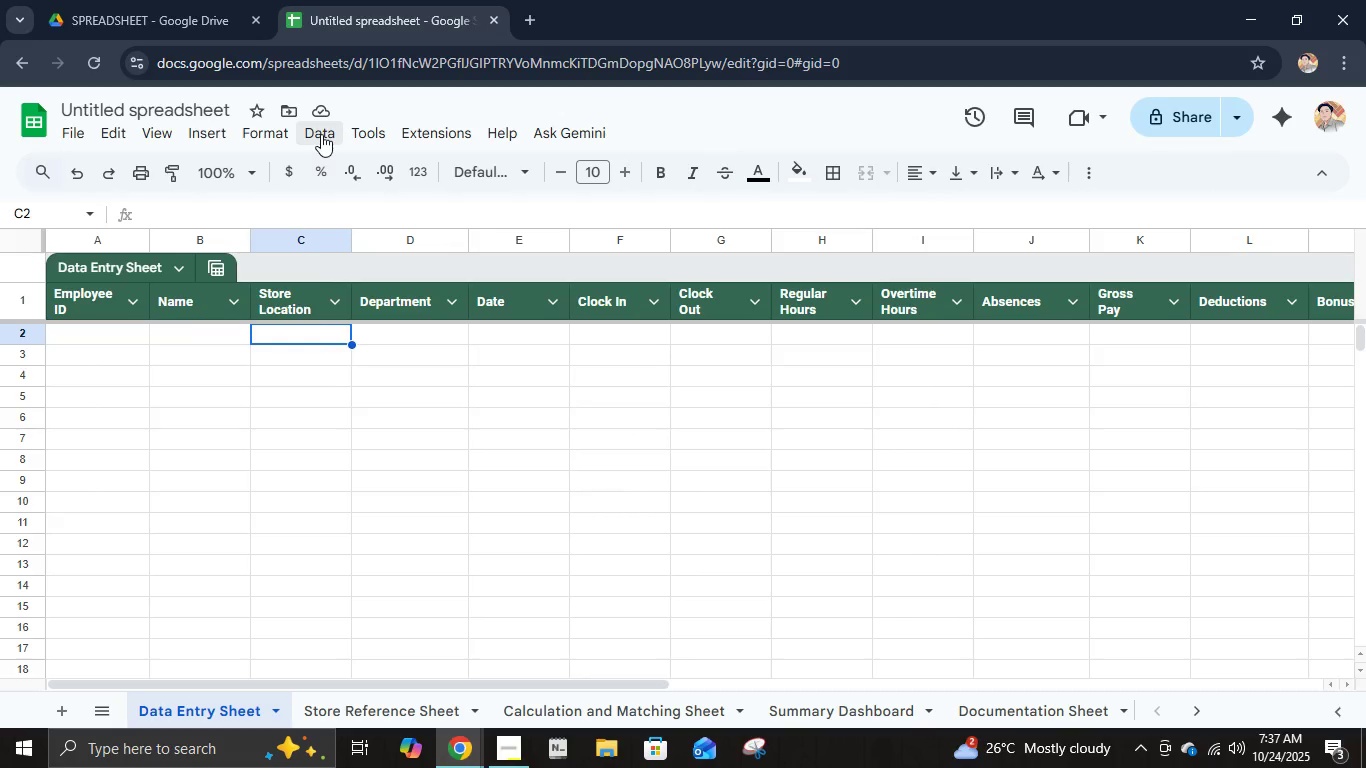 
left_click([321, 134])
 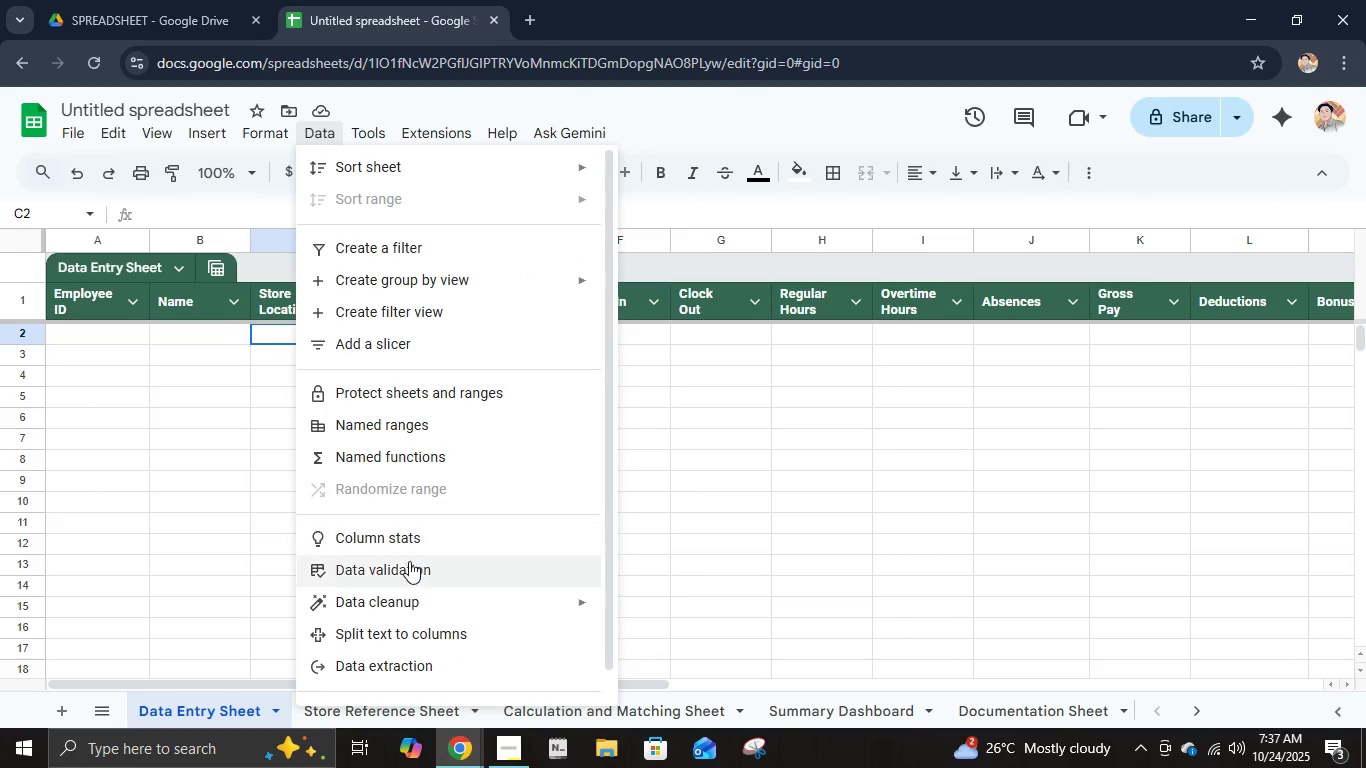 
left_click([409, 572])
 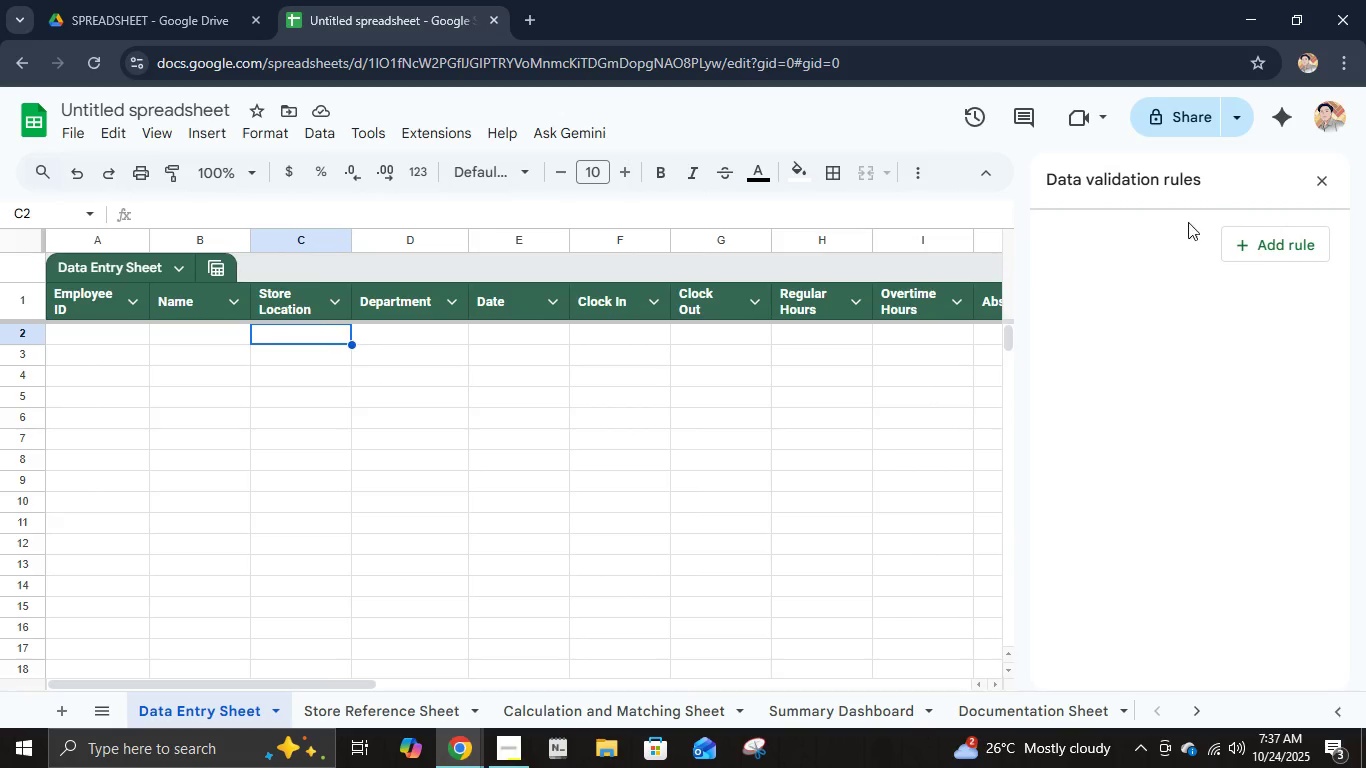 
left_click([1254, 246])
 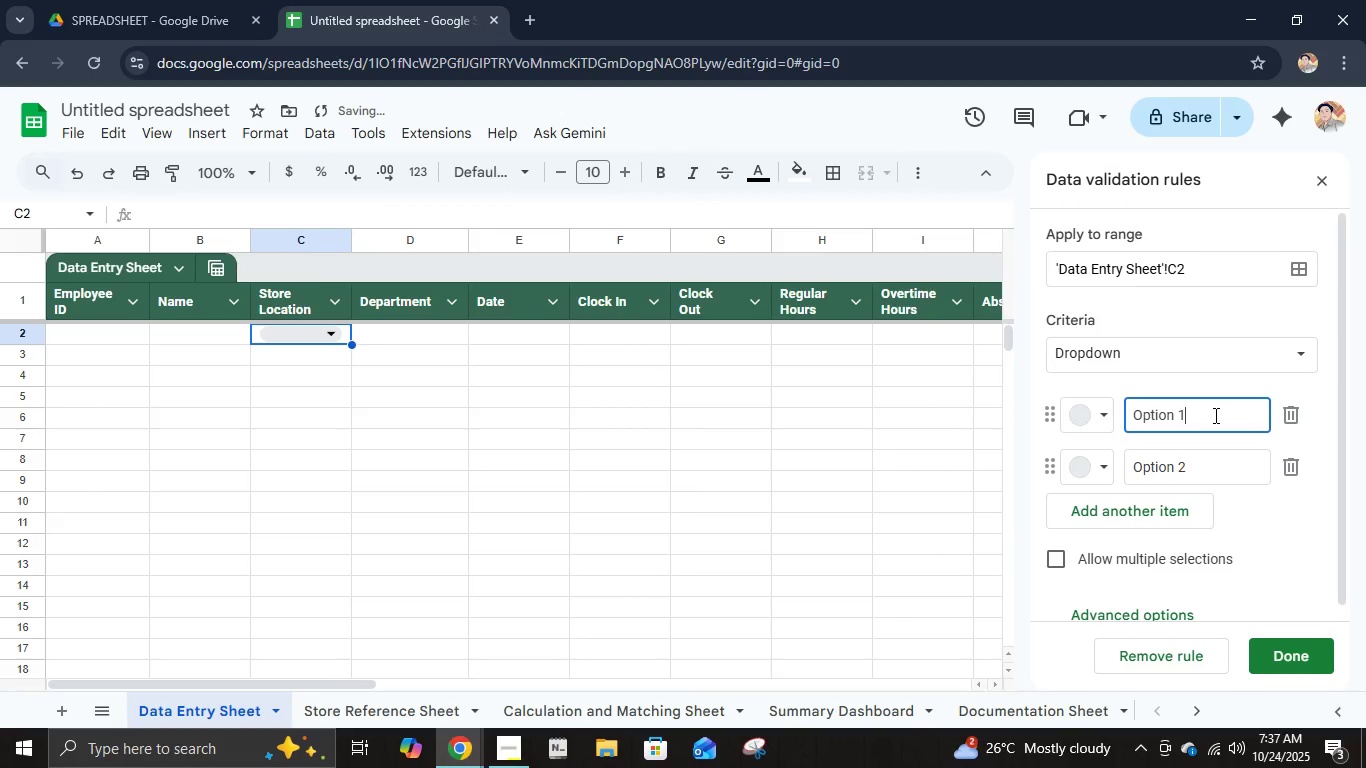 
key(Control+ControlLeft)
 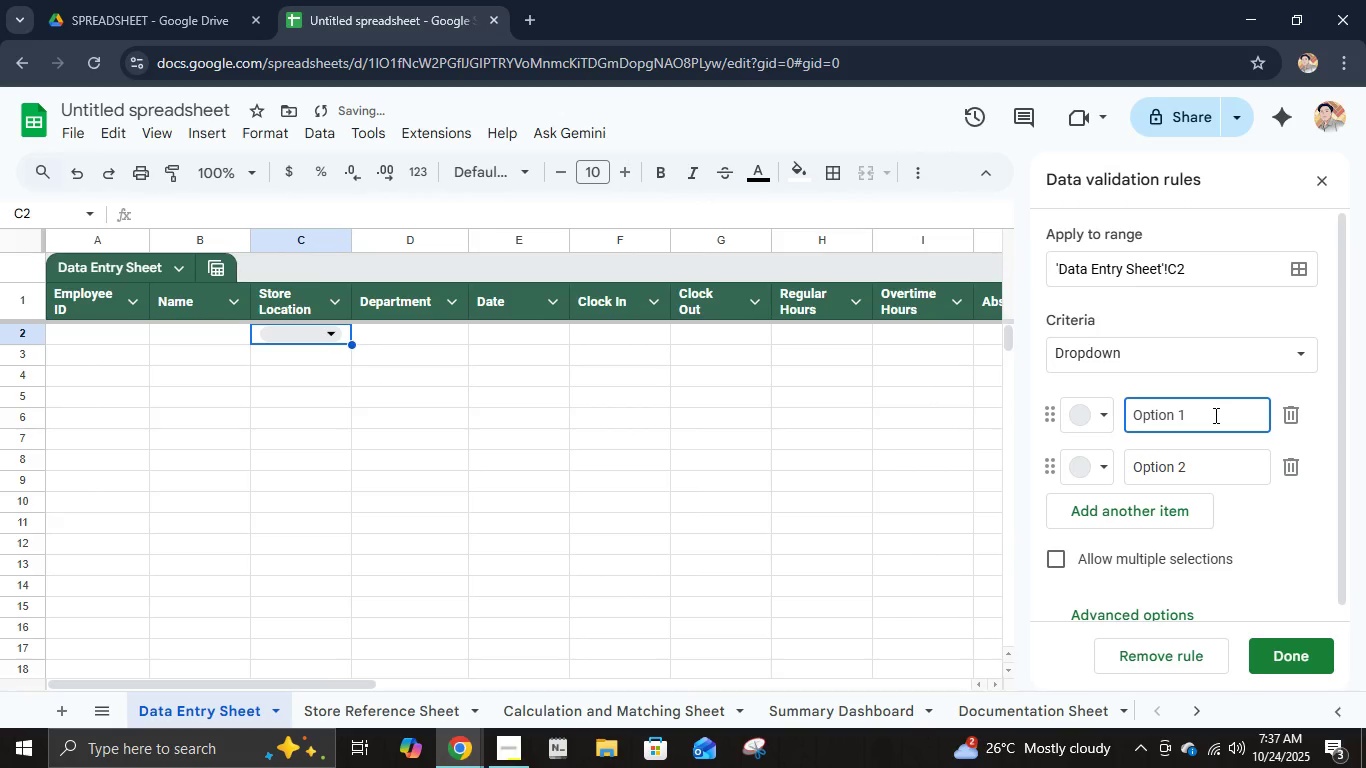 
key(Control+A)
 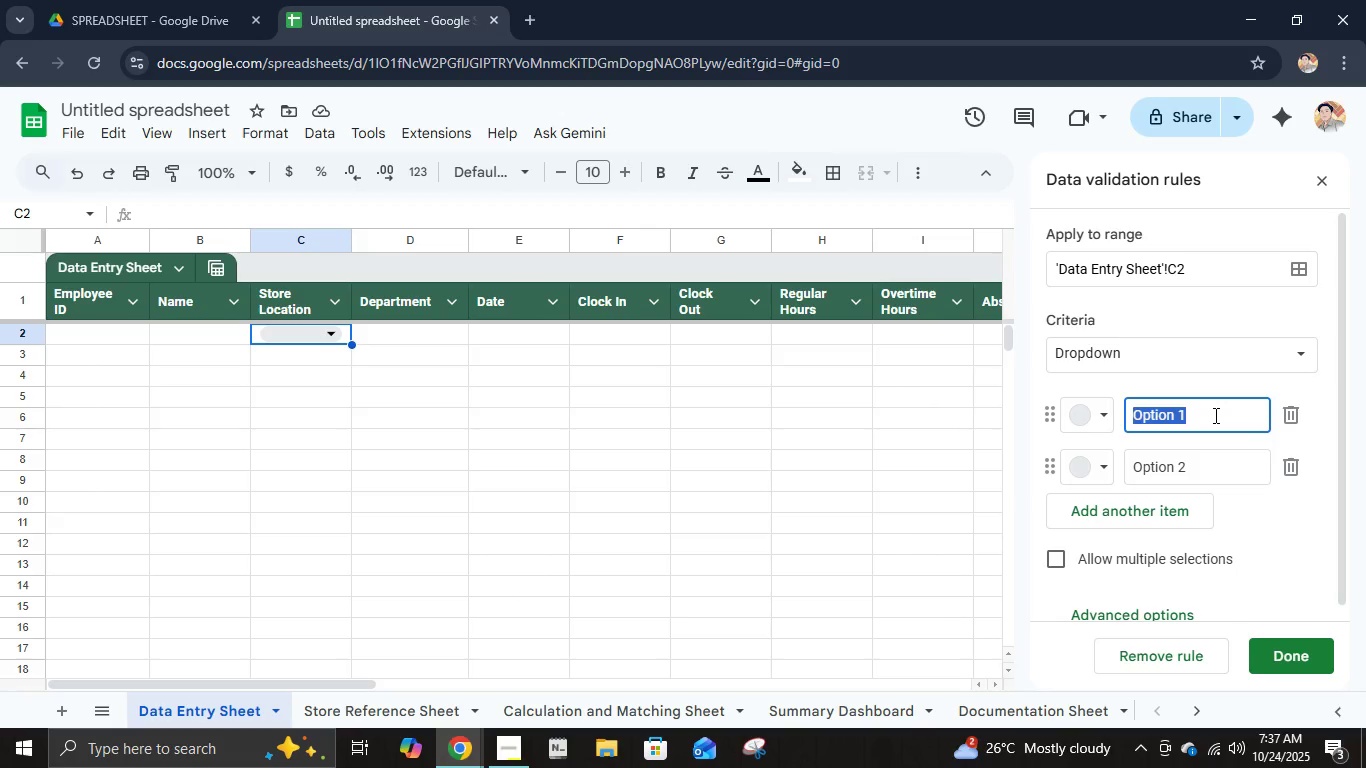 
wait(5.57)
 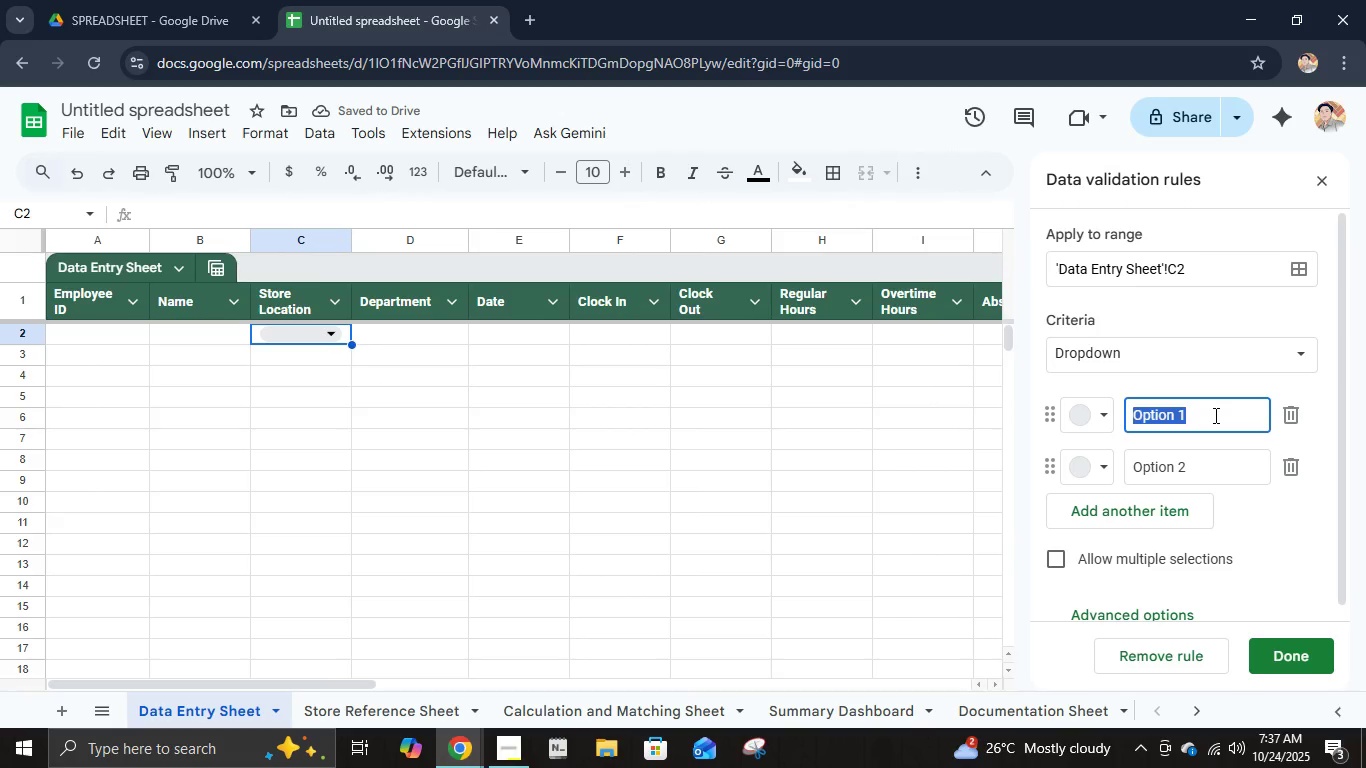 
type(Store )
 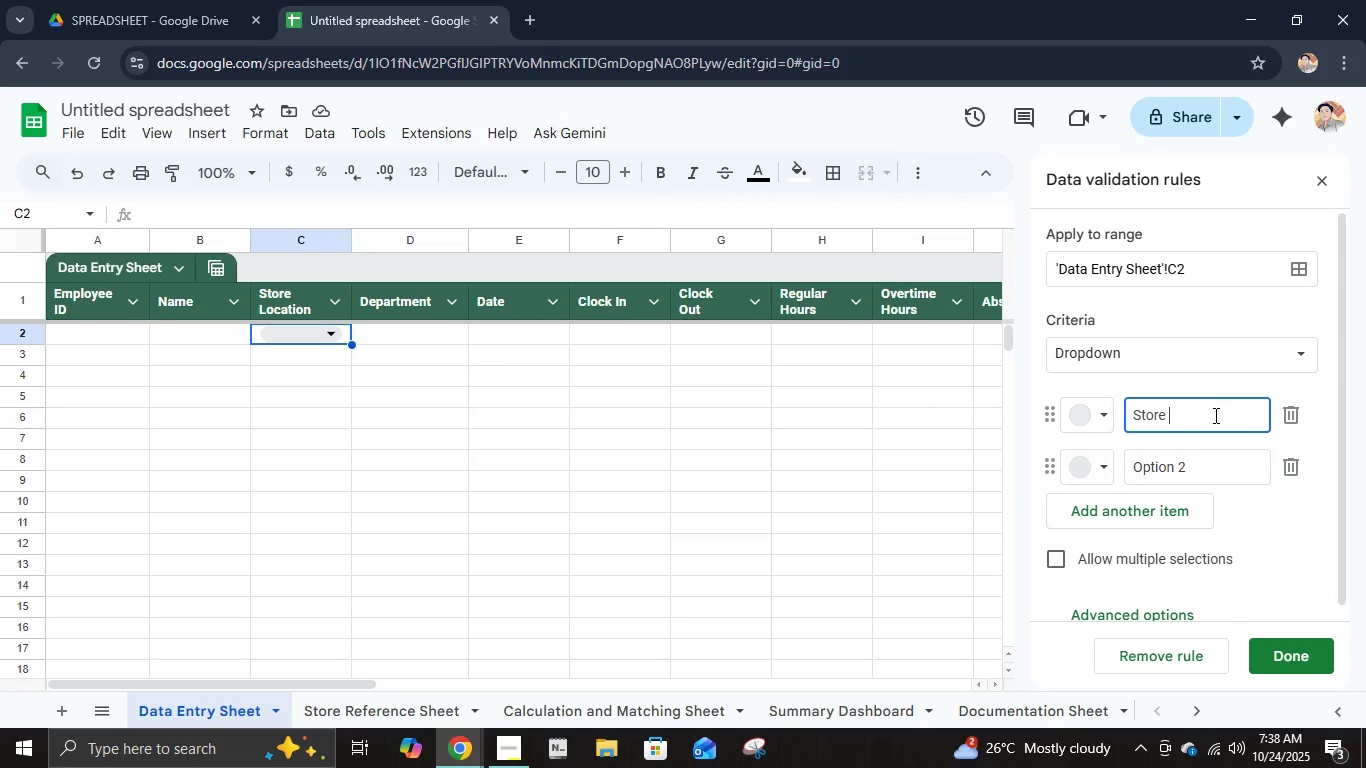 
key(Control+ControlLeft)
 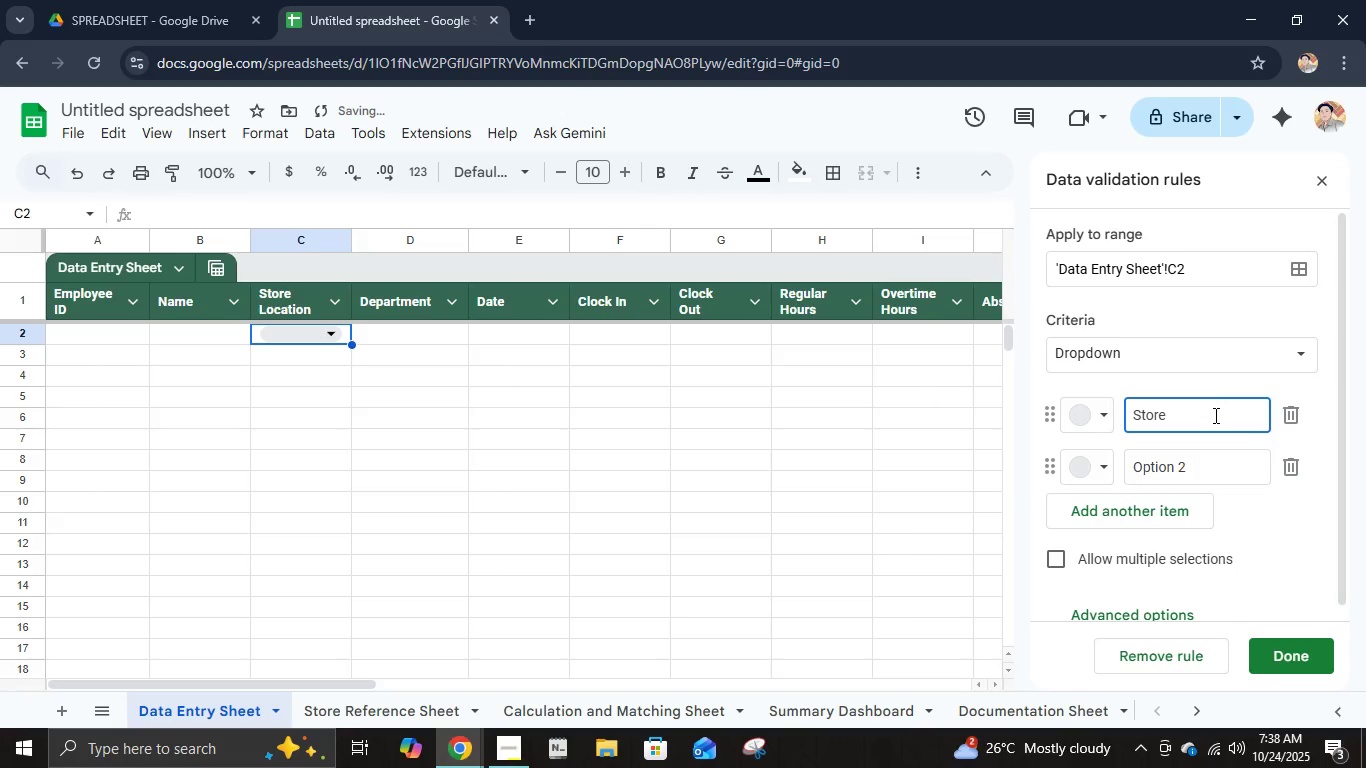 
key(Shift+ShiftLeft)
 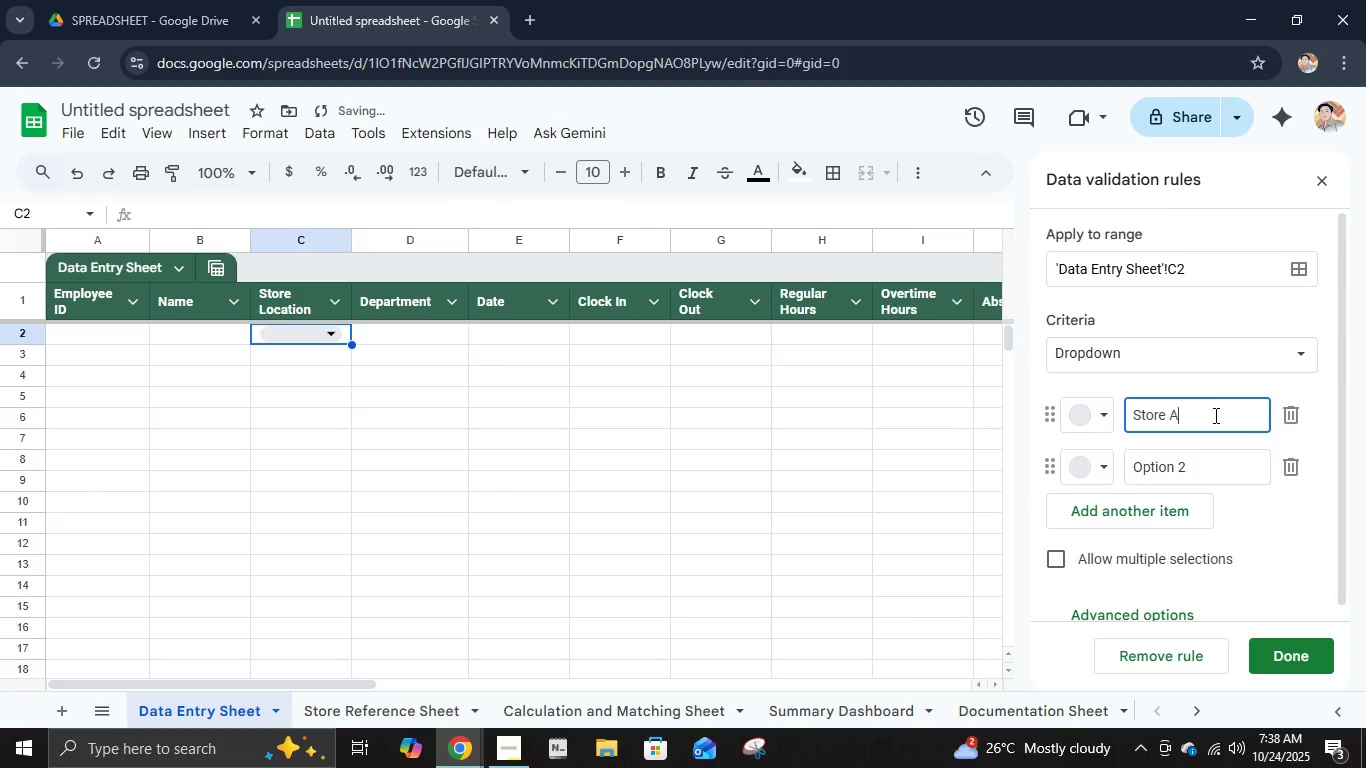 
key(Shift+A)
 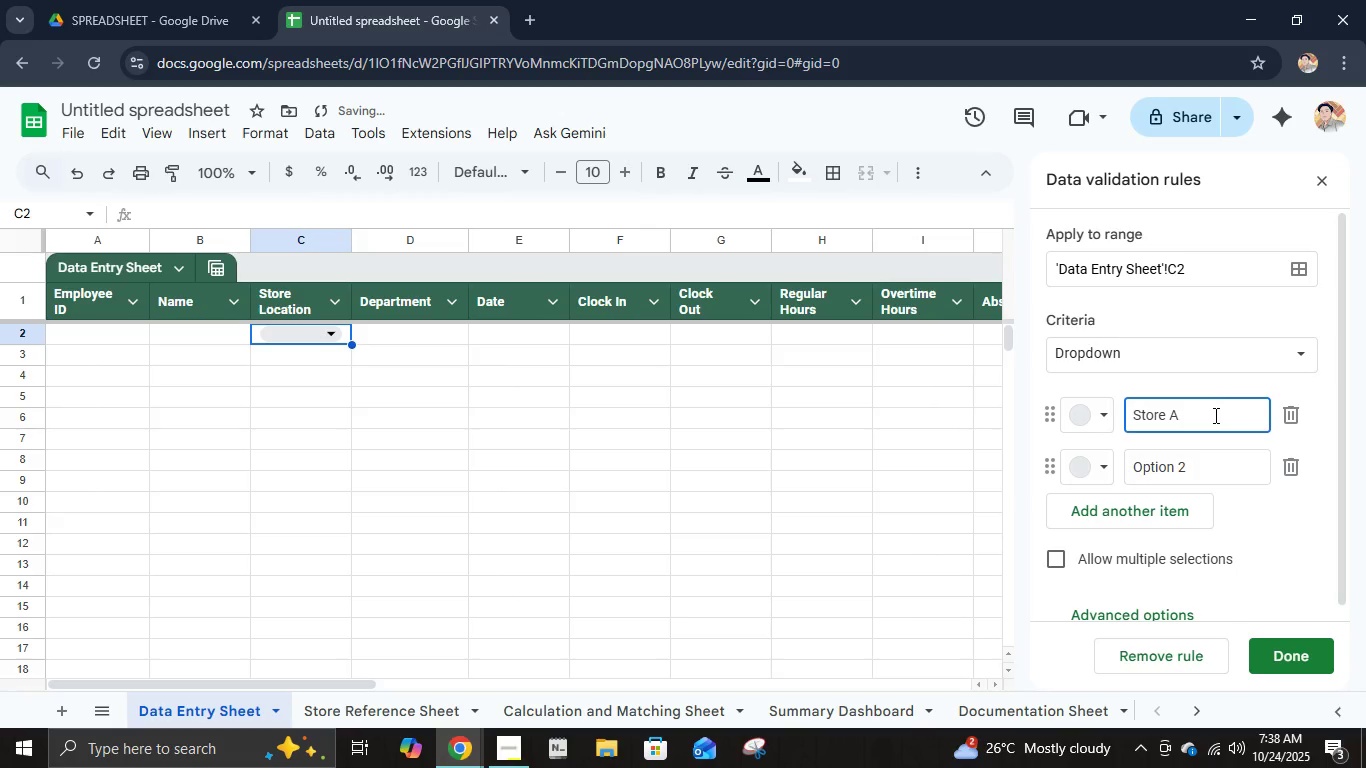 
key(Enter)
 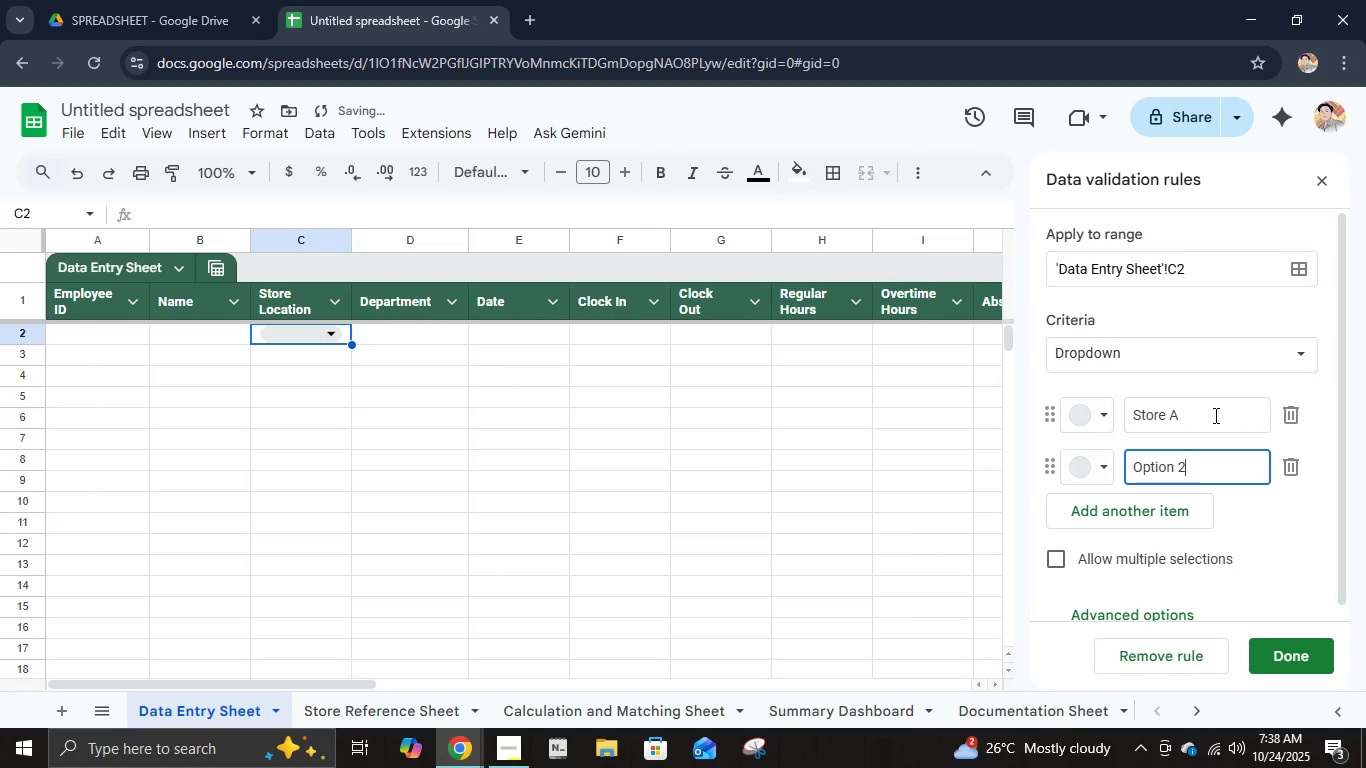 
key(Control+A)
 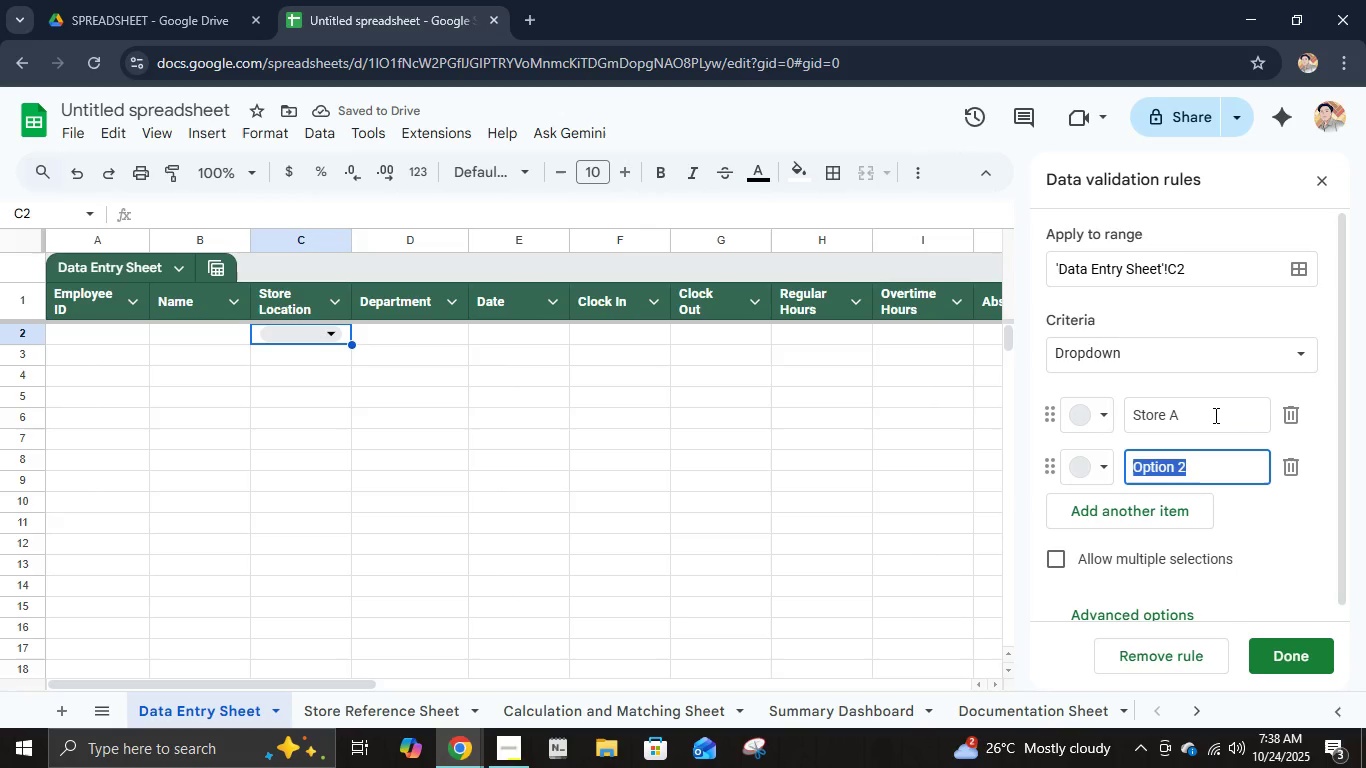 
type(Store B)
 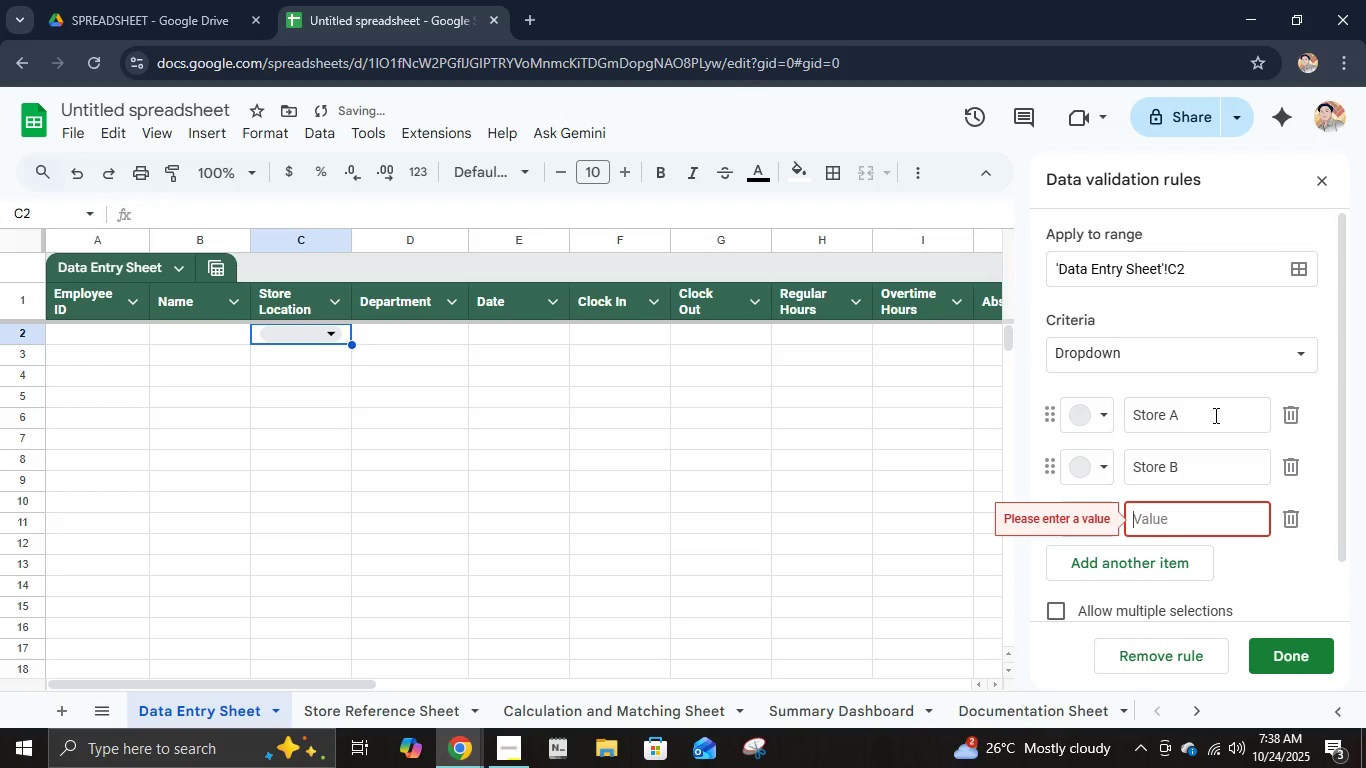 
 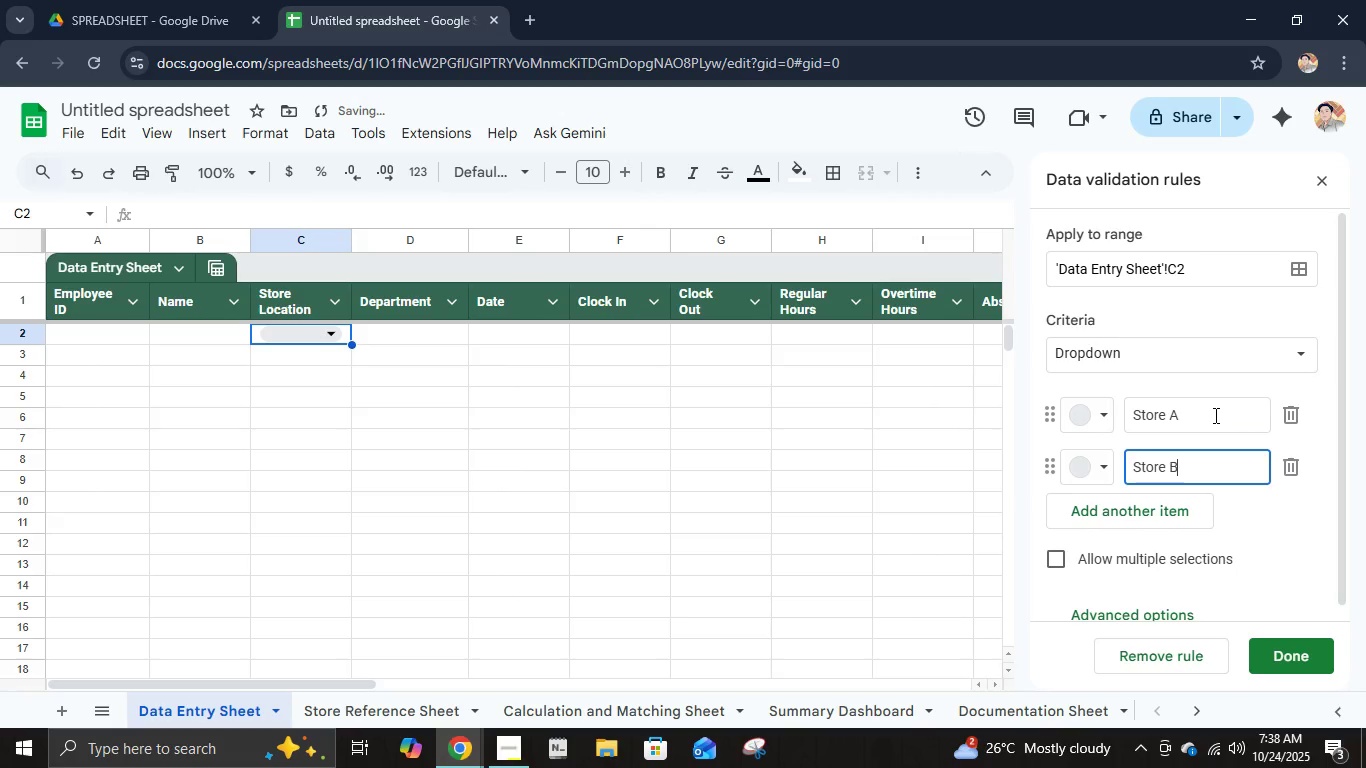 
key(Enter)
 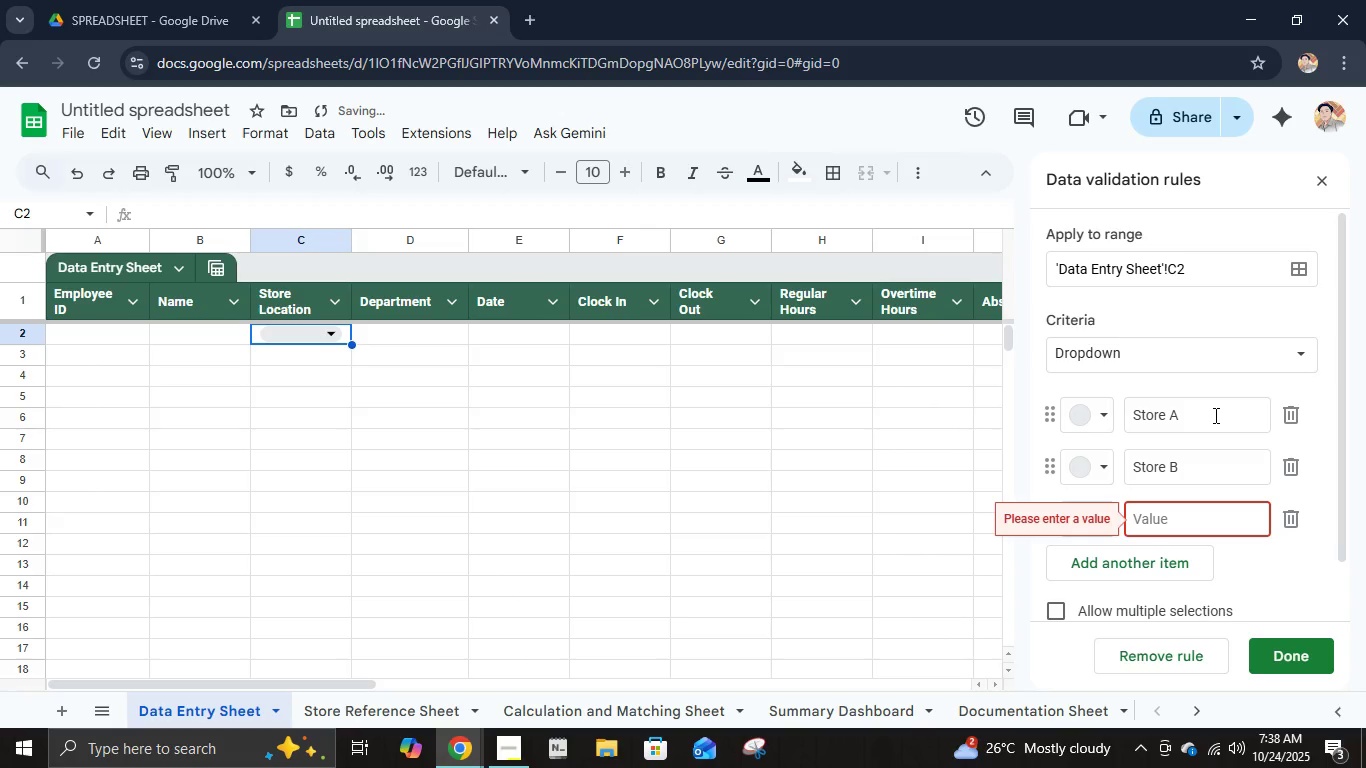 
type(So)
key(Backspace)
type(tore C)
 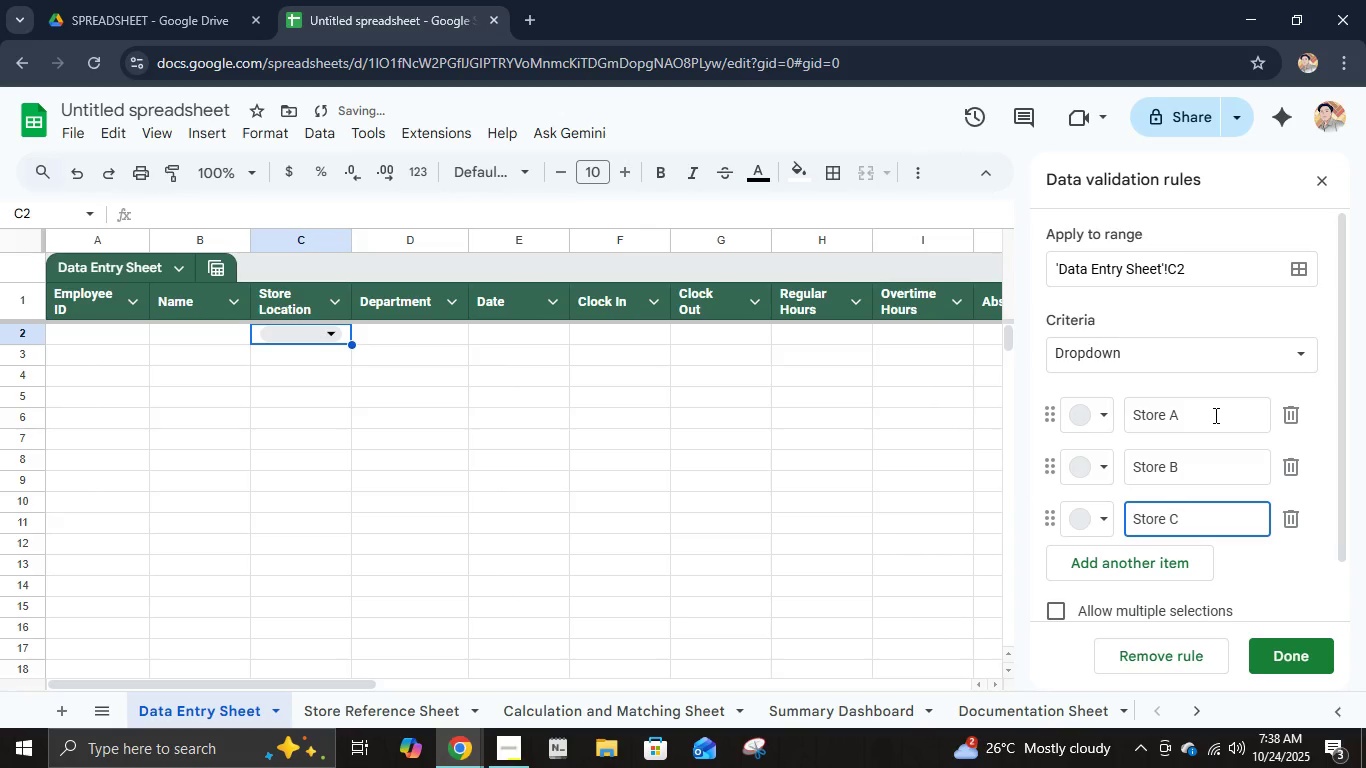 
left_click([1265, 672])
 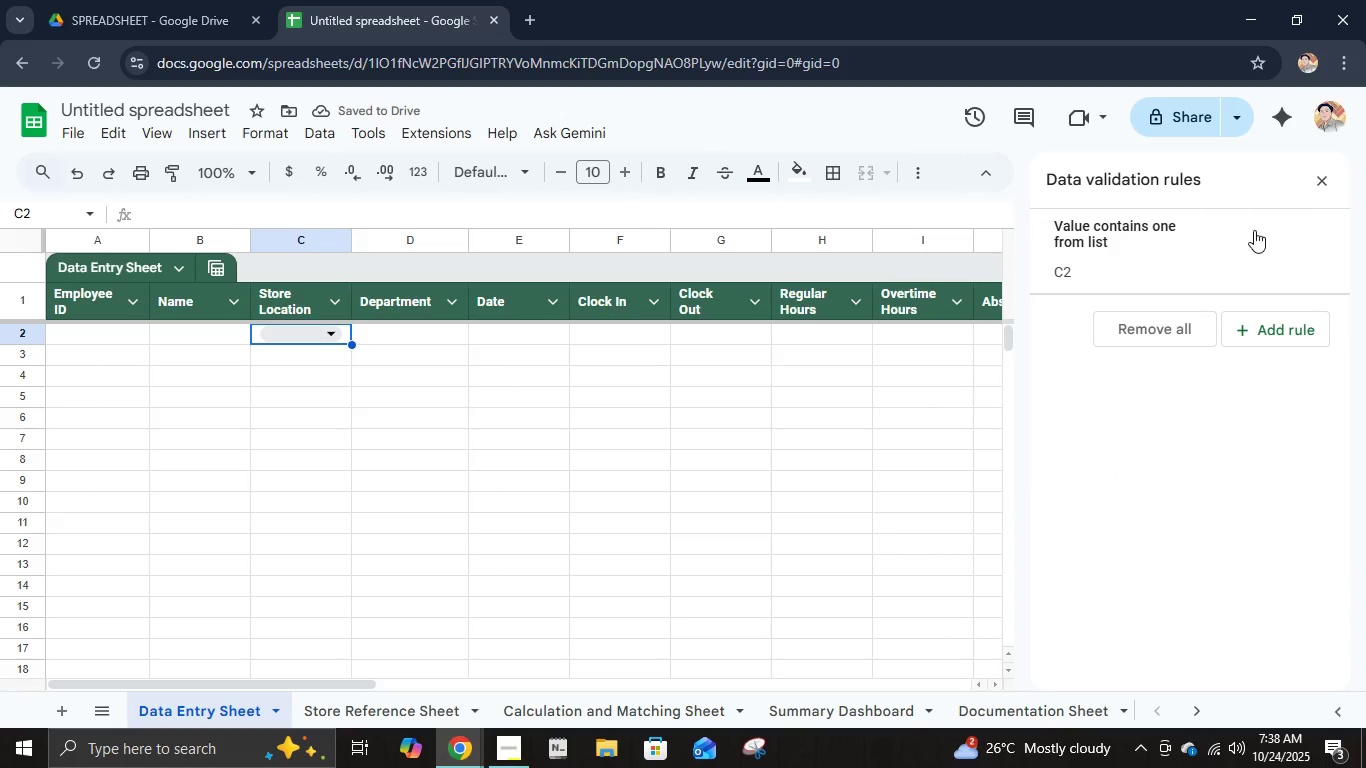 
mouse_move([1259, 263])
 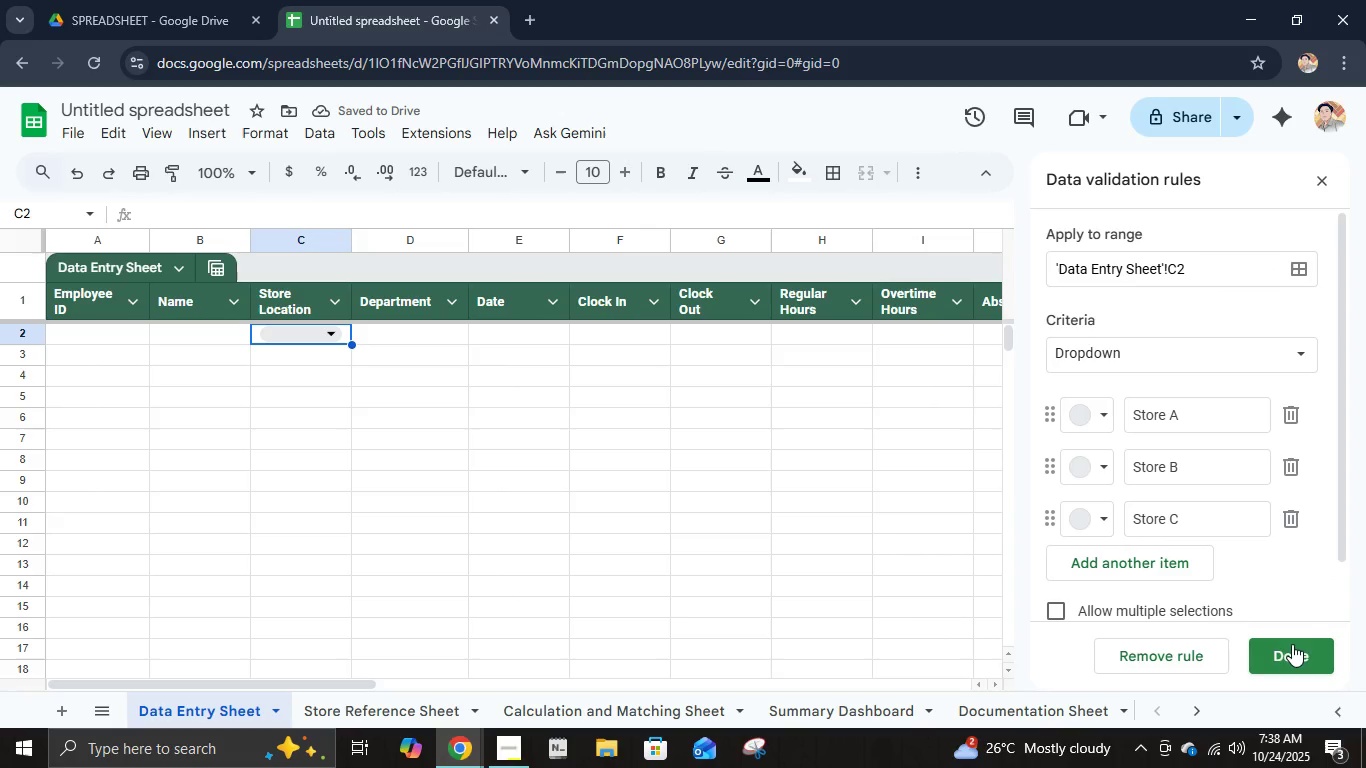 
left_click([1292, 644])
 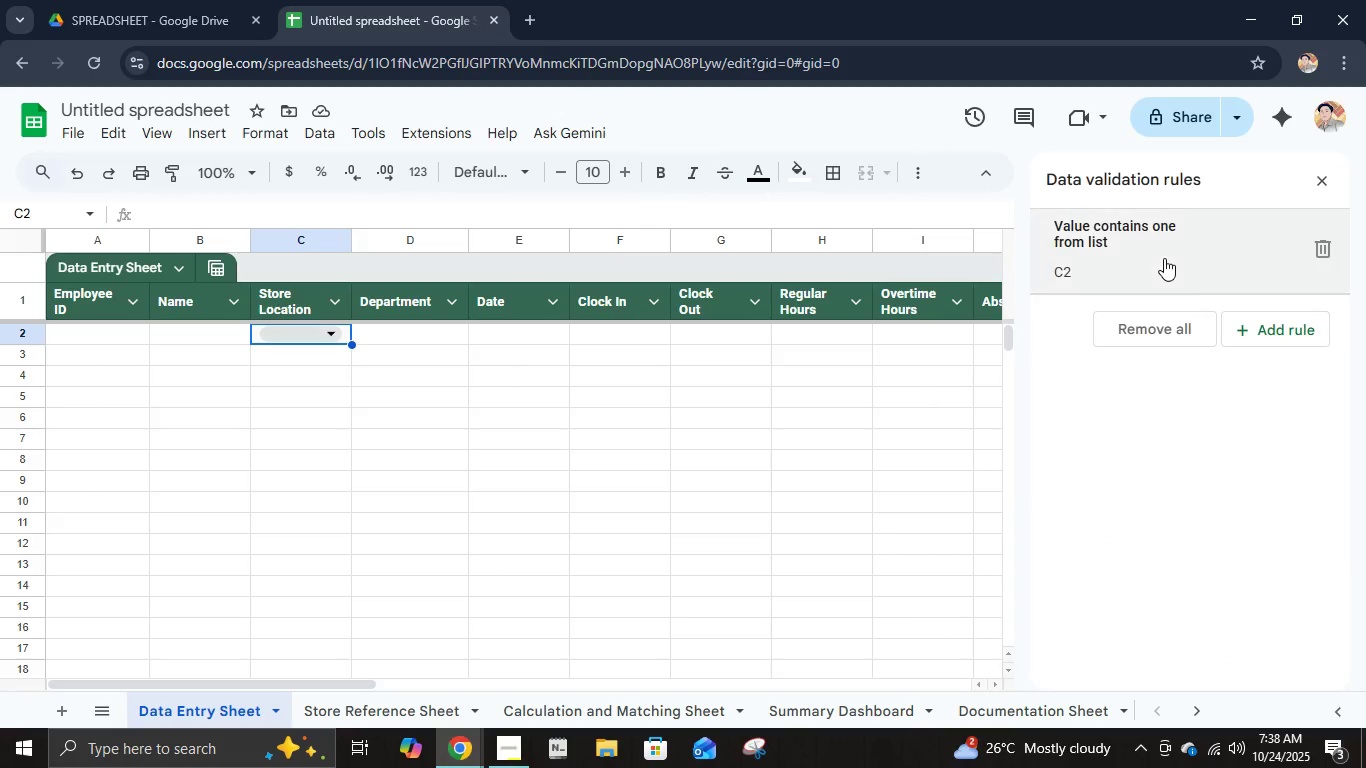 
left_click([1164, 258])
 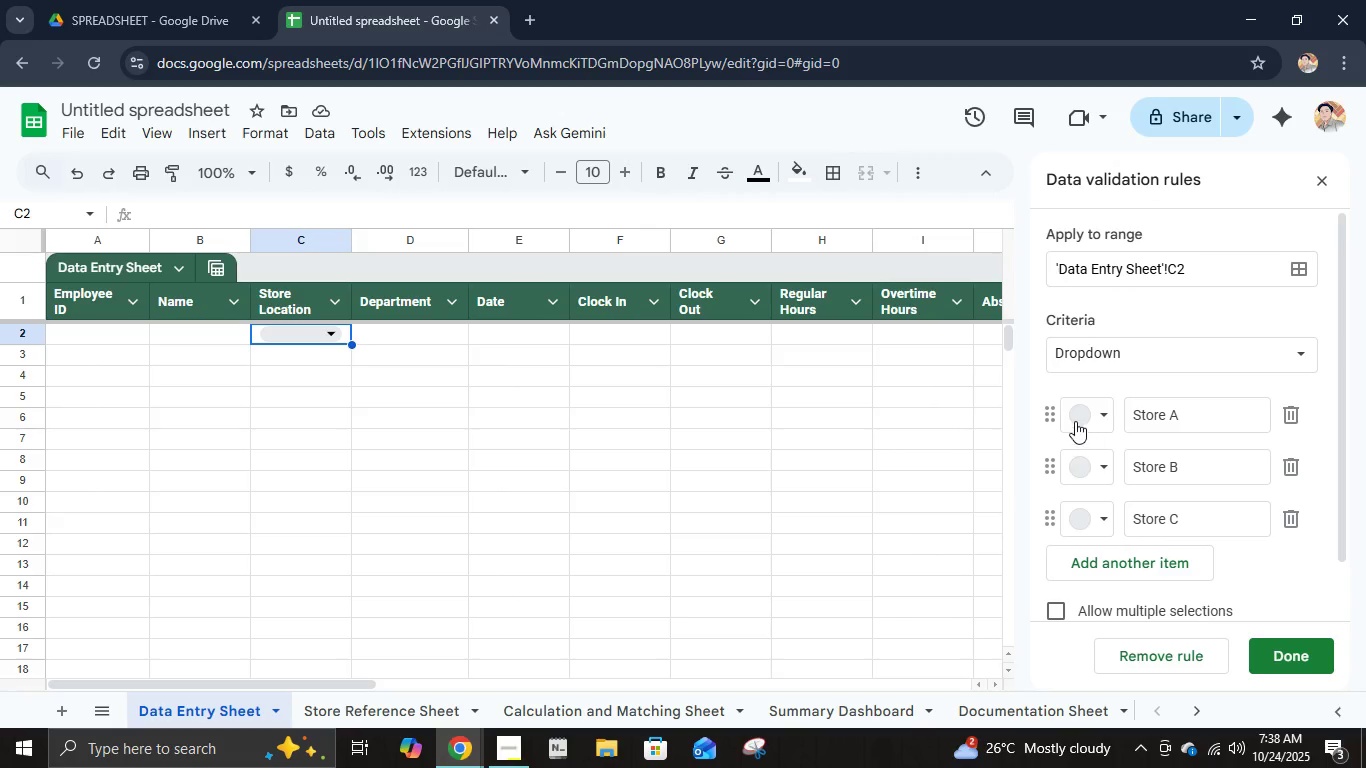 
left_click([1076, 416])
 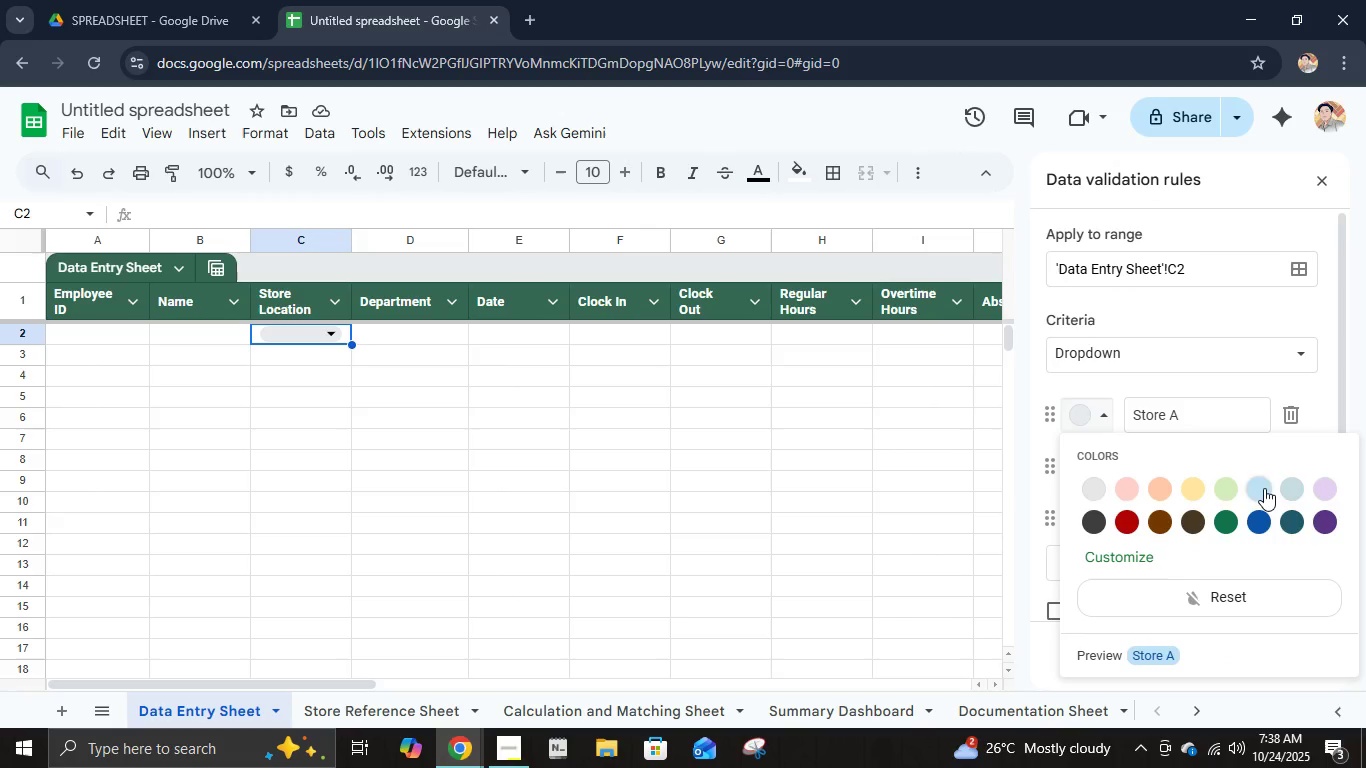 
left_click([1321, 491])
 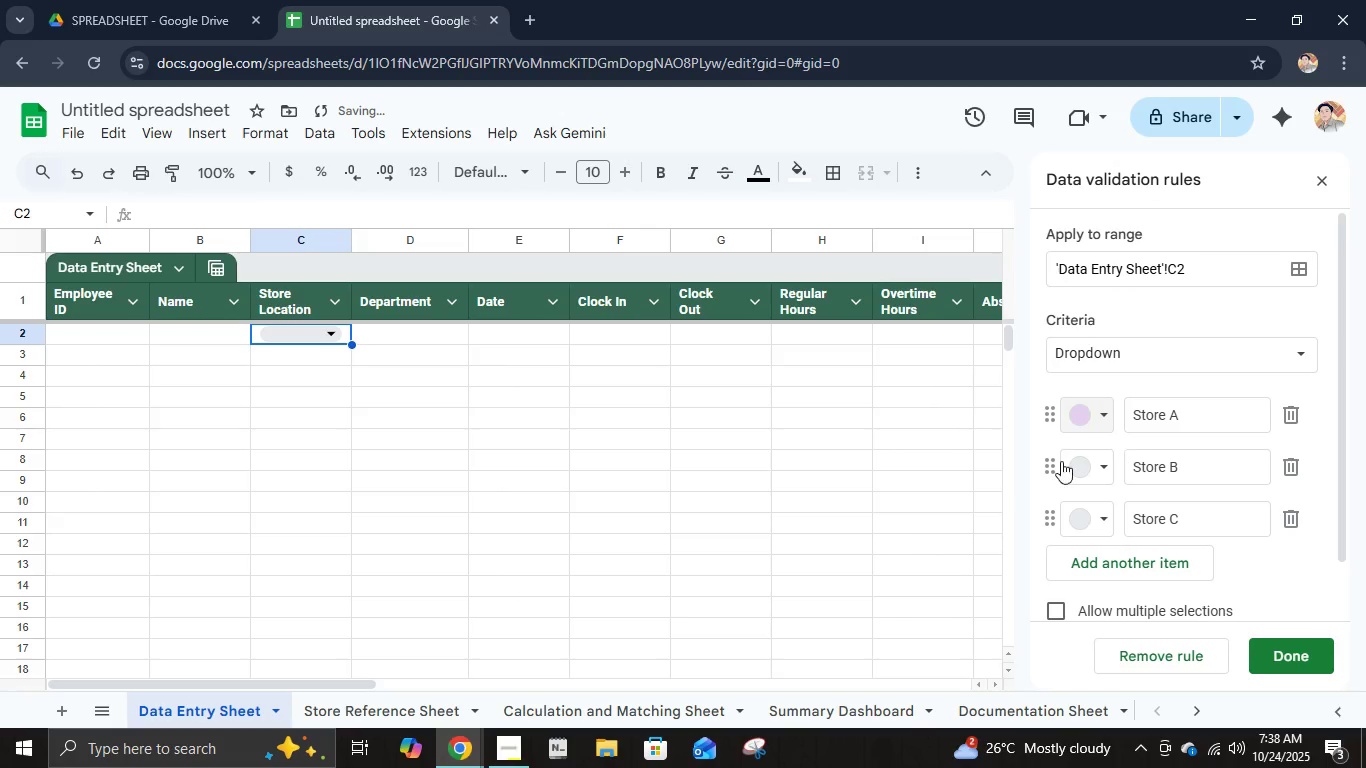 
left_click([1061, 461])
 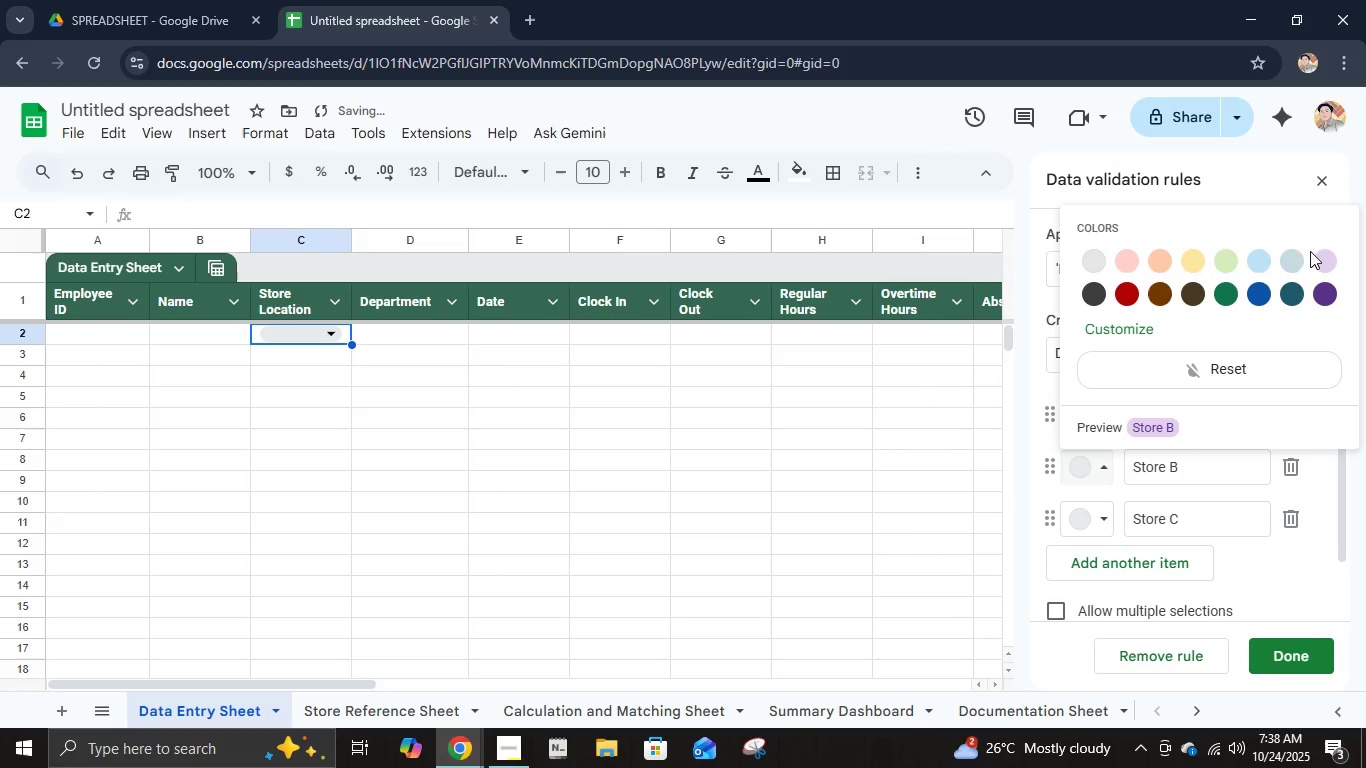 
left_click([1291, 261])
 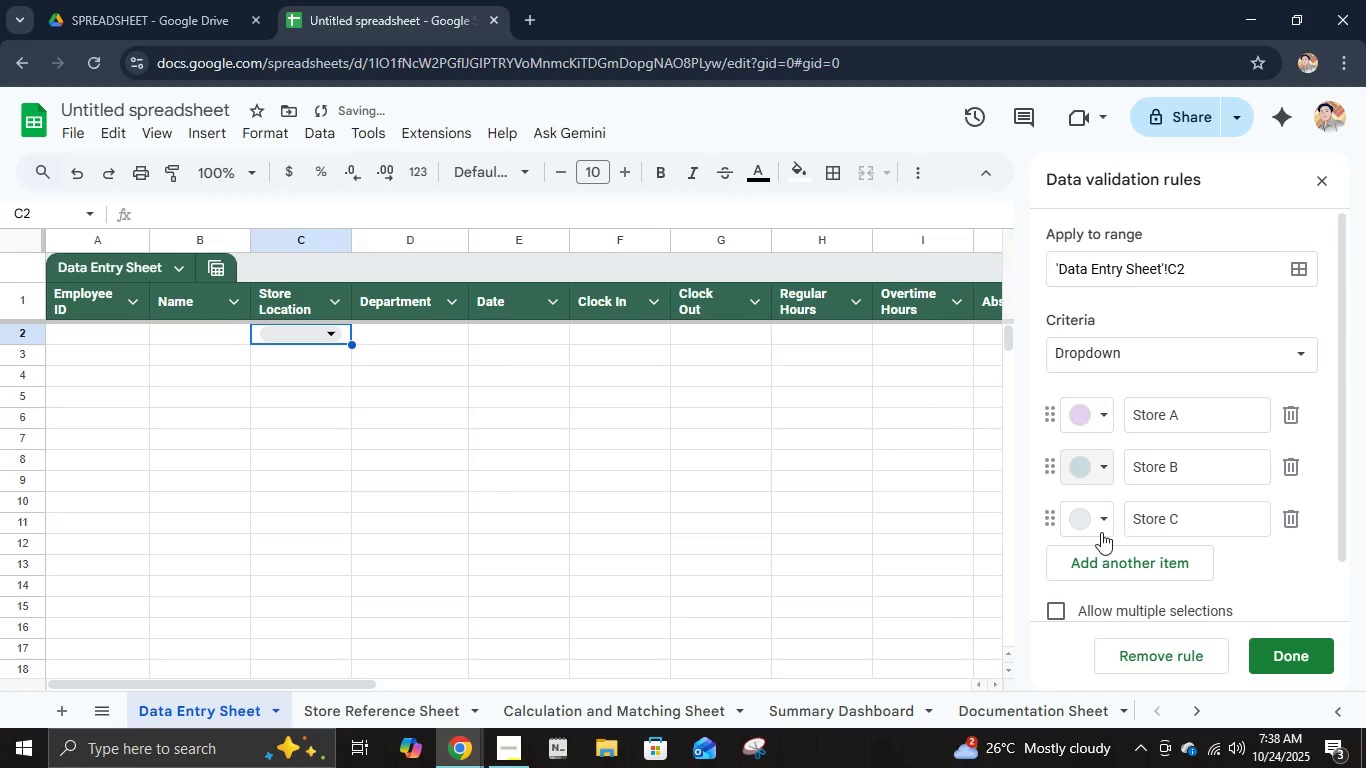 
left_click([1099, 532])
 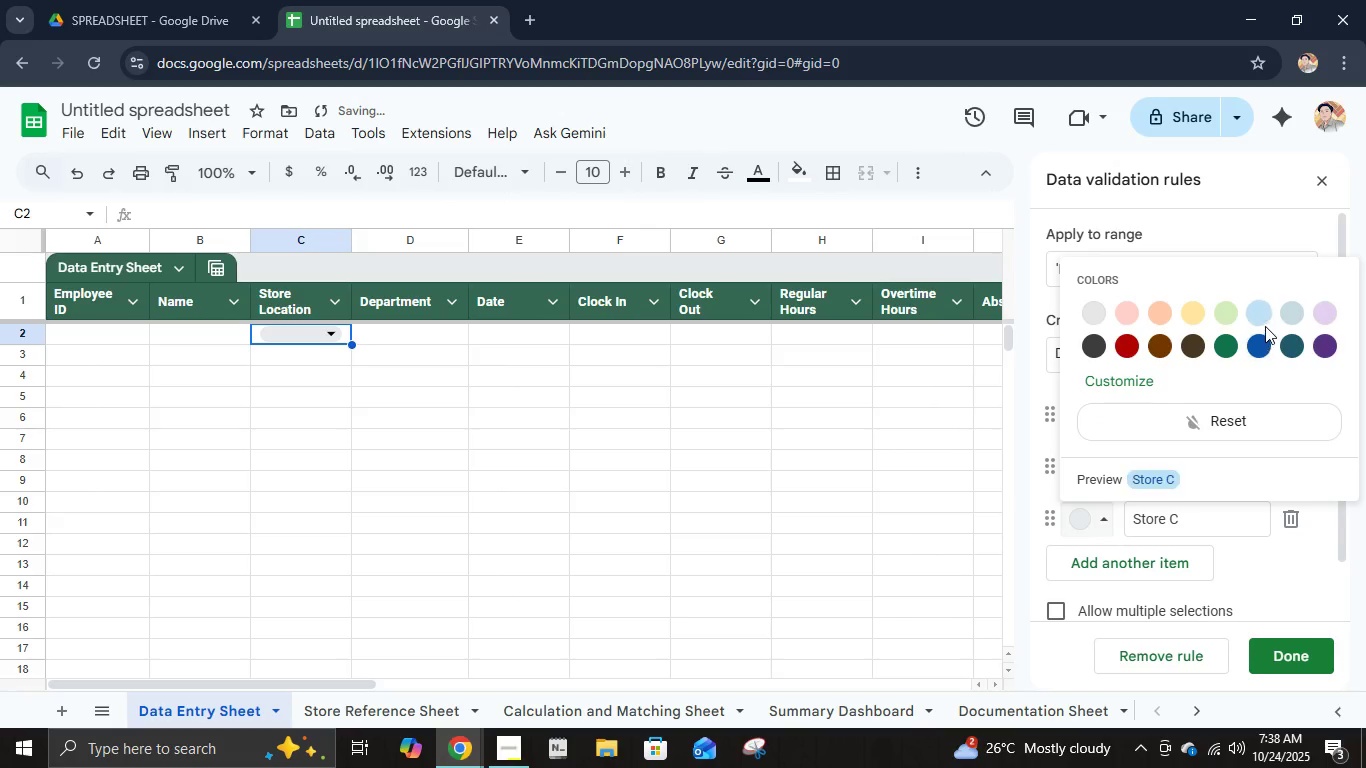 
left_click([1264, 317])
 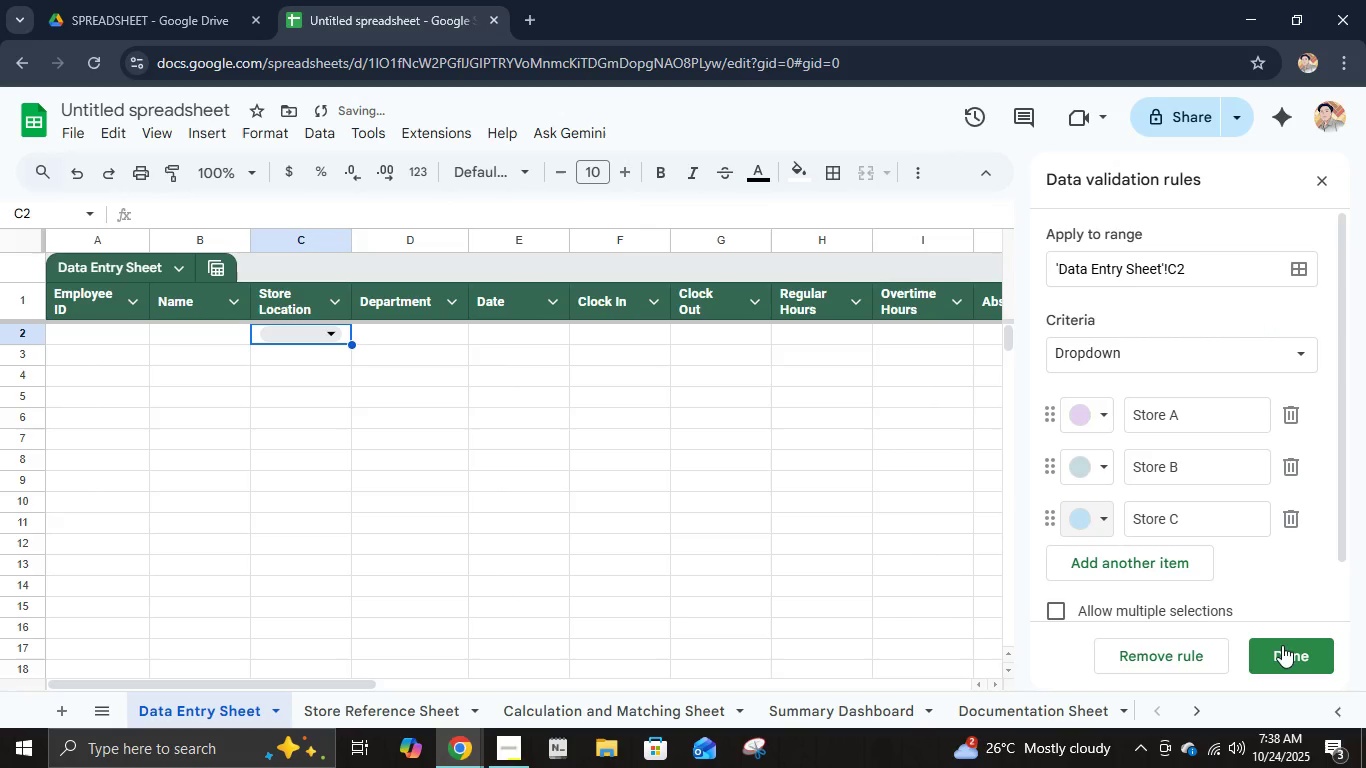 
left_click([1282, 655])
 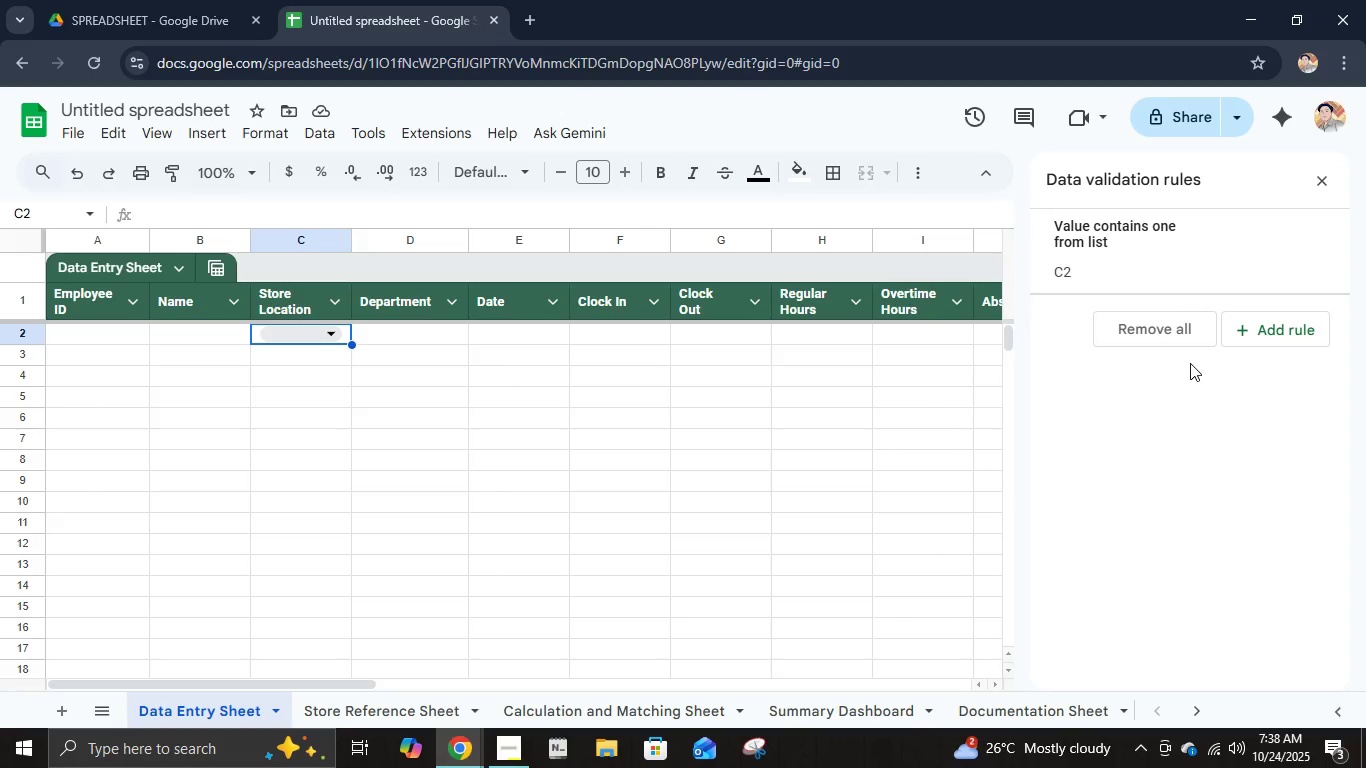 
wait(23.69)
 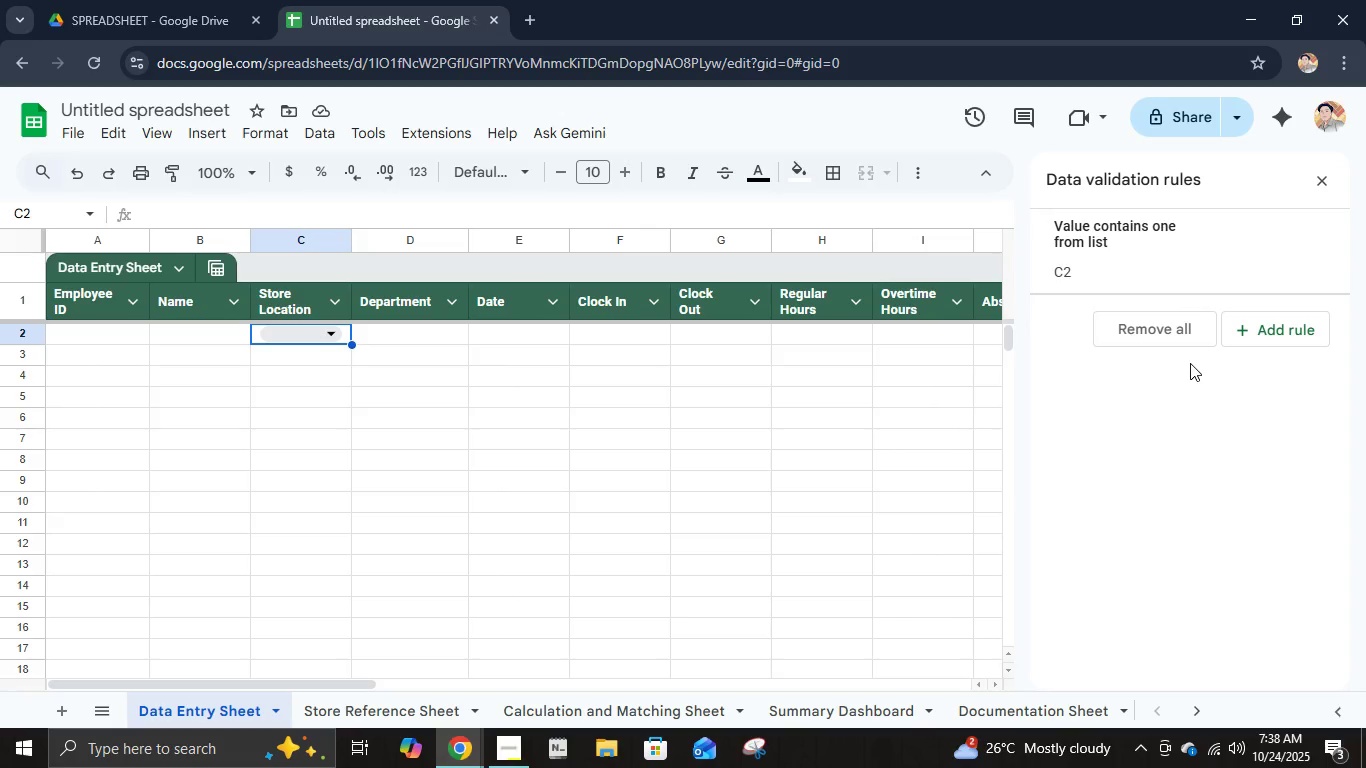 
left_click([437, 345])
 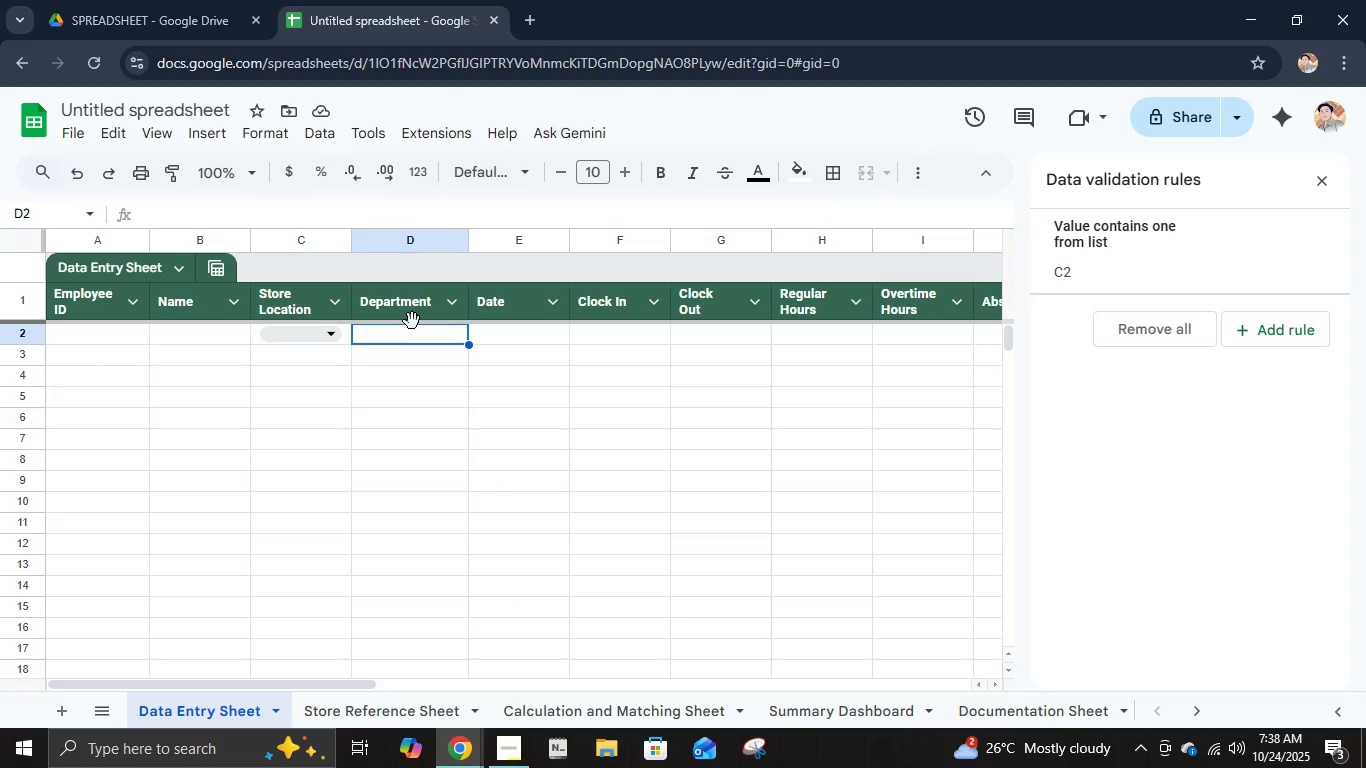 
left_click([542, 6])
 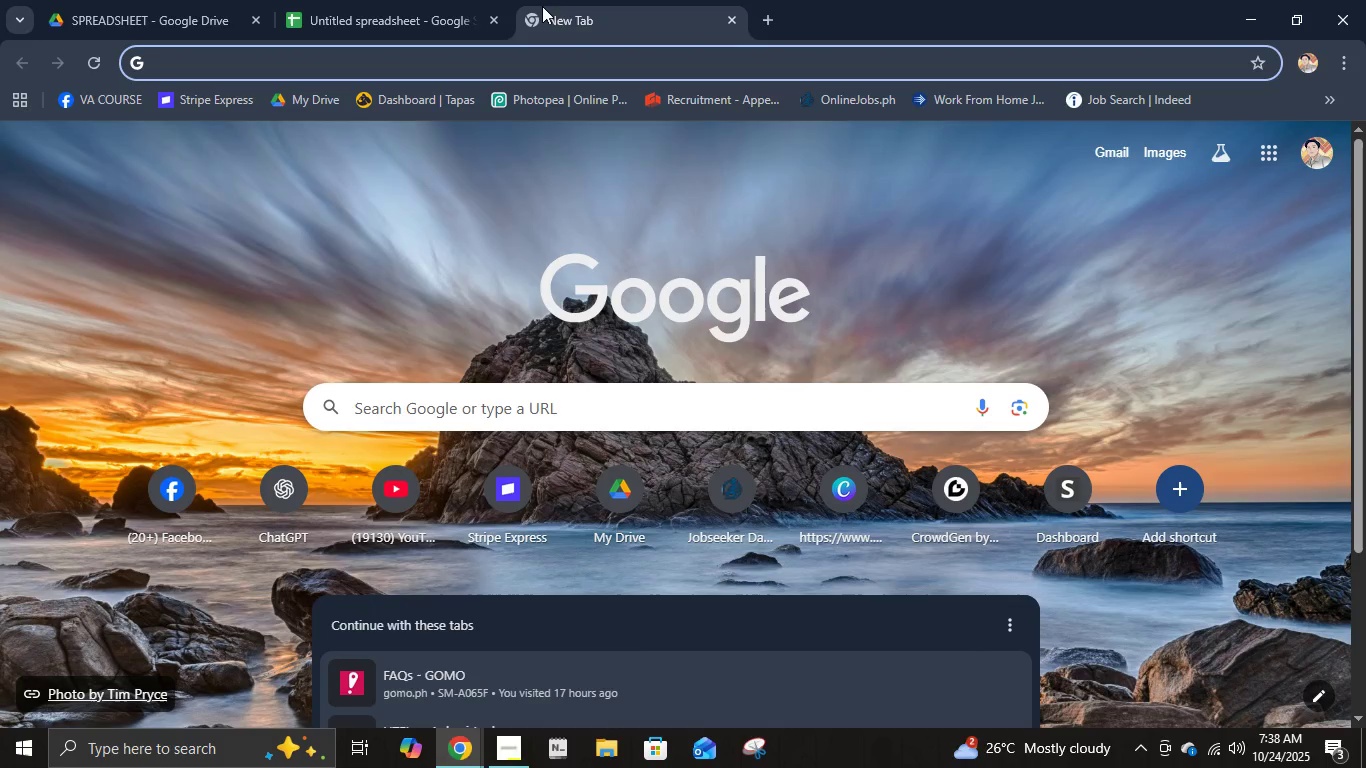 
type(de)